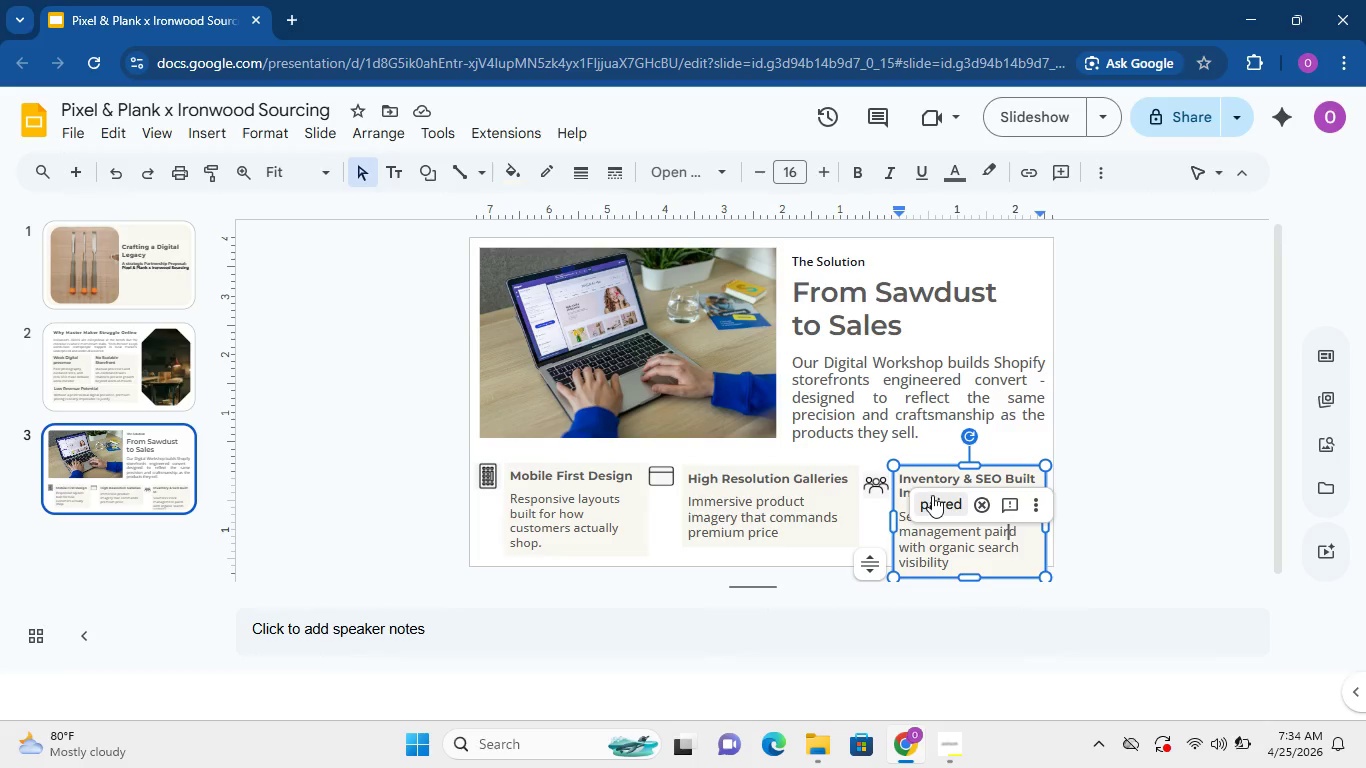 
left_click([932, 495])
 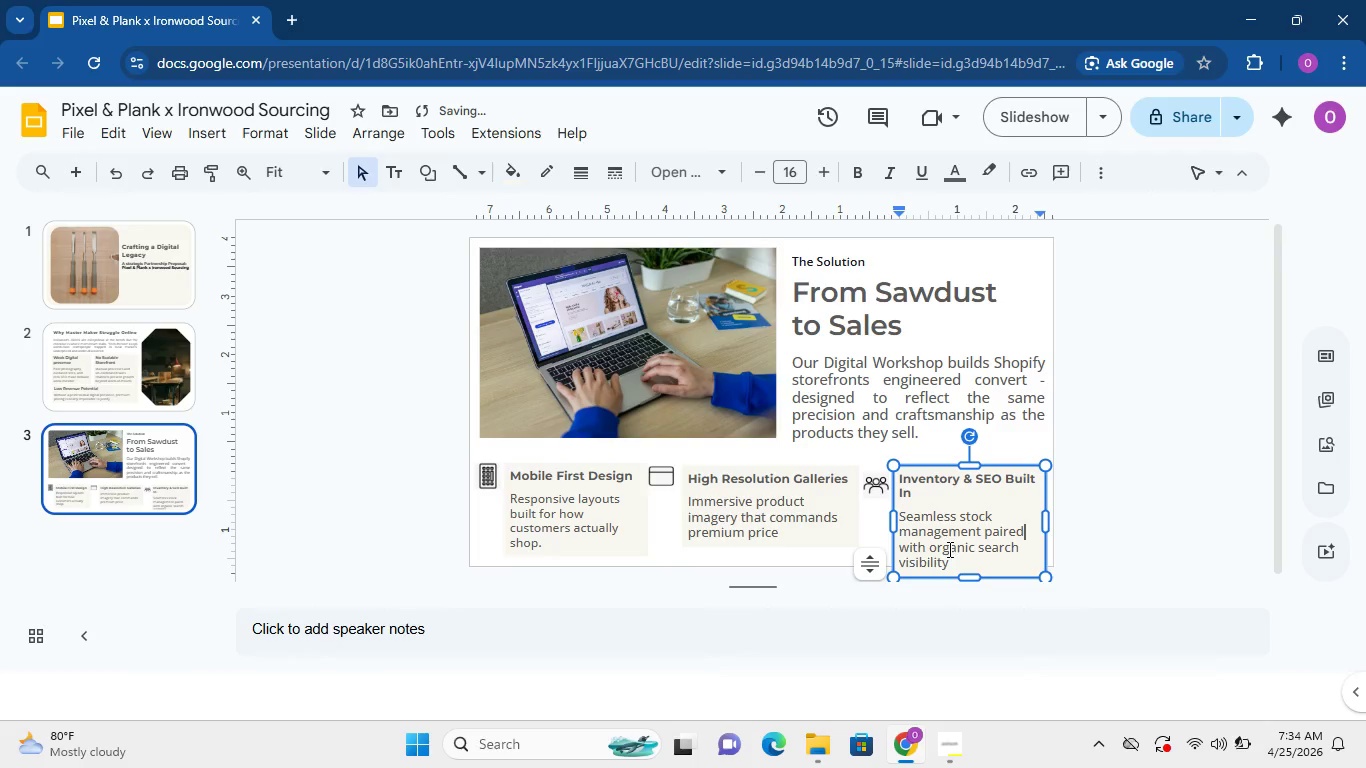 
left_click([948, 549])
 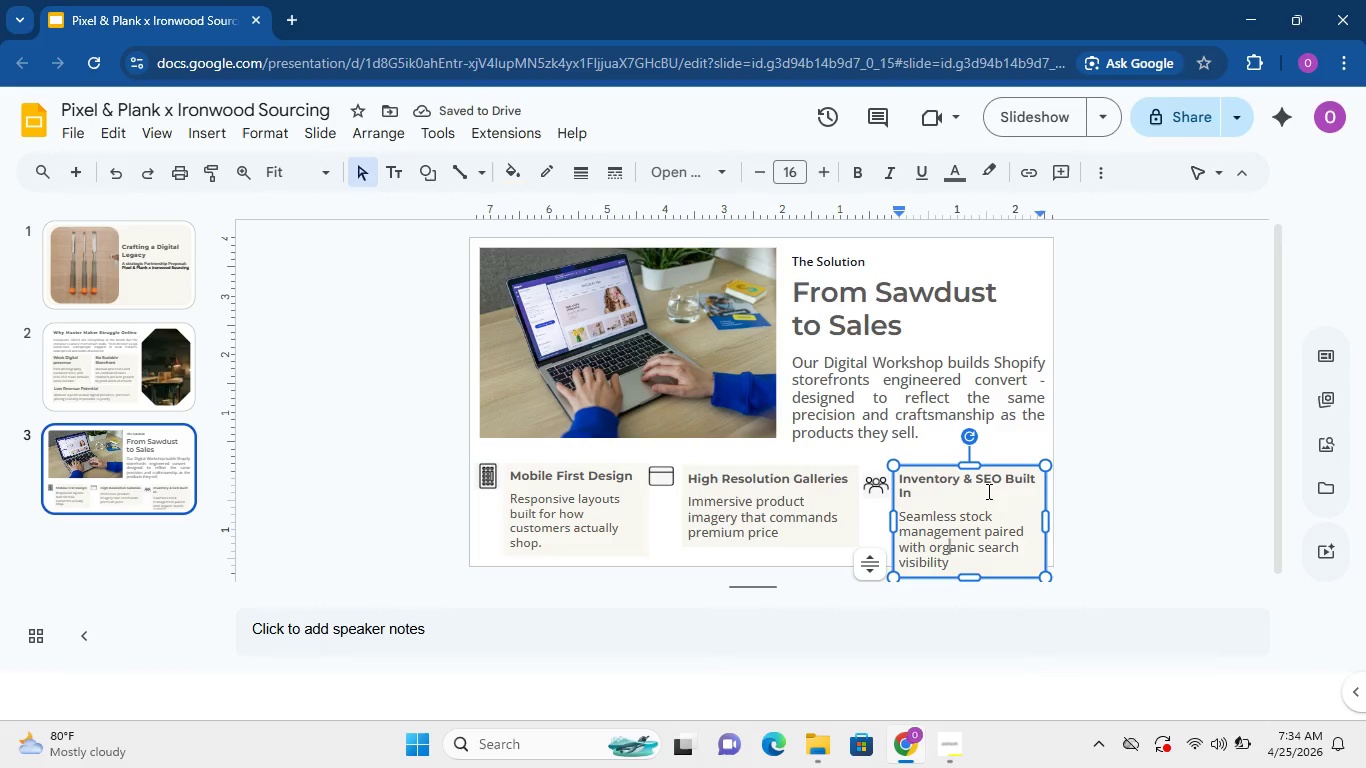 
wait(5.06)
 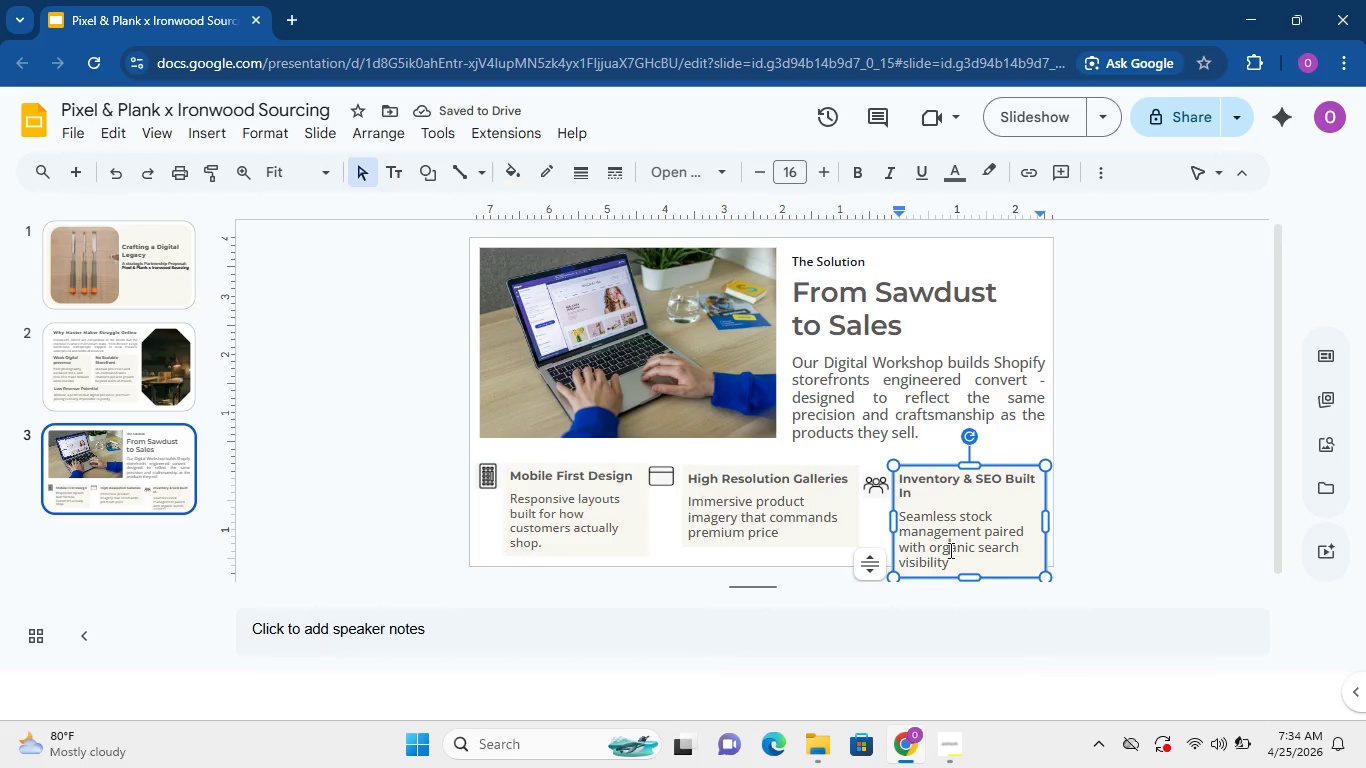 
left_click_drag(start_coordinate=[958, 568], to_coordinate=[932, 550])
 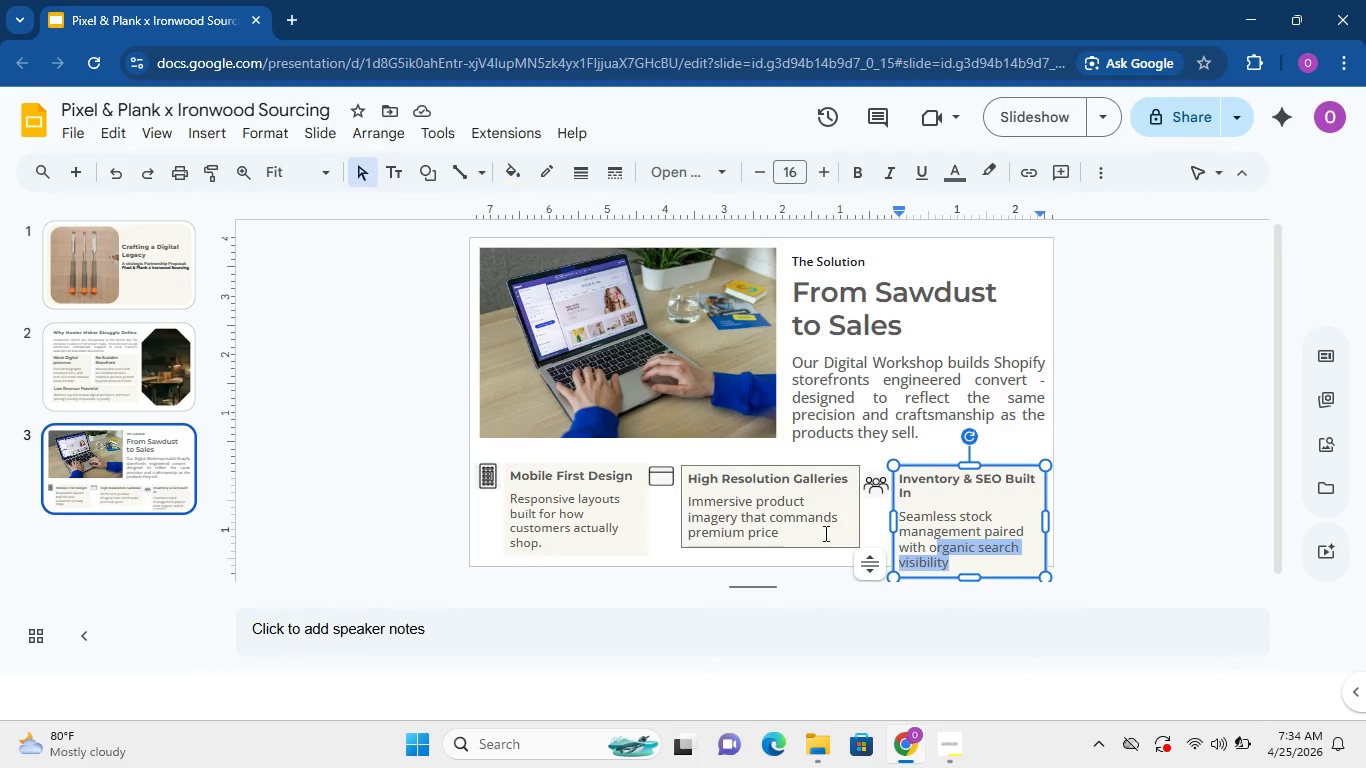 
left_click([823, 533])
 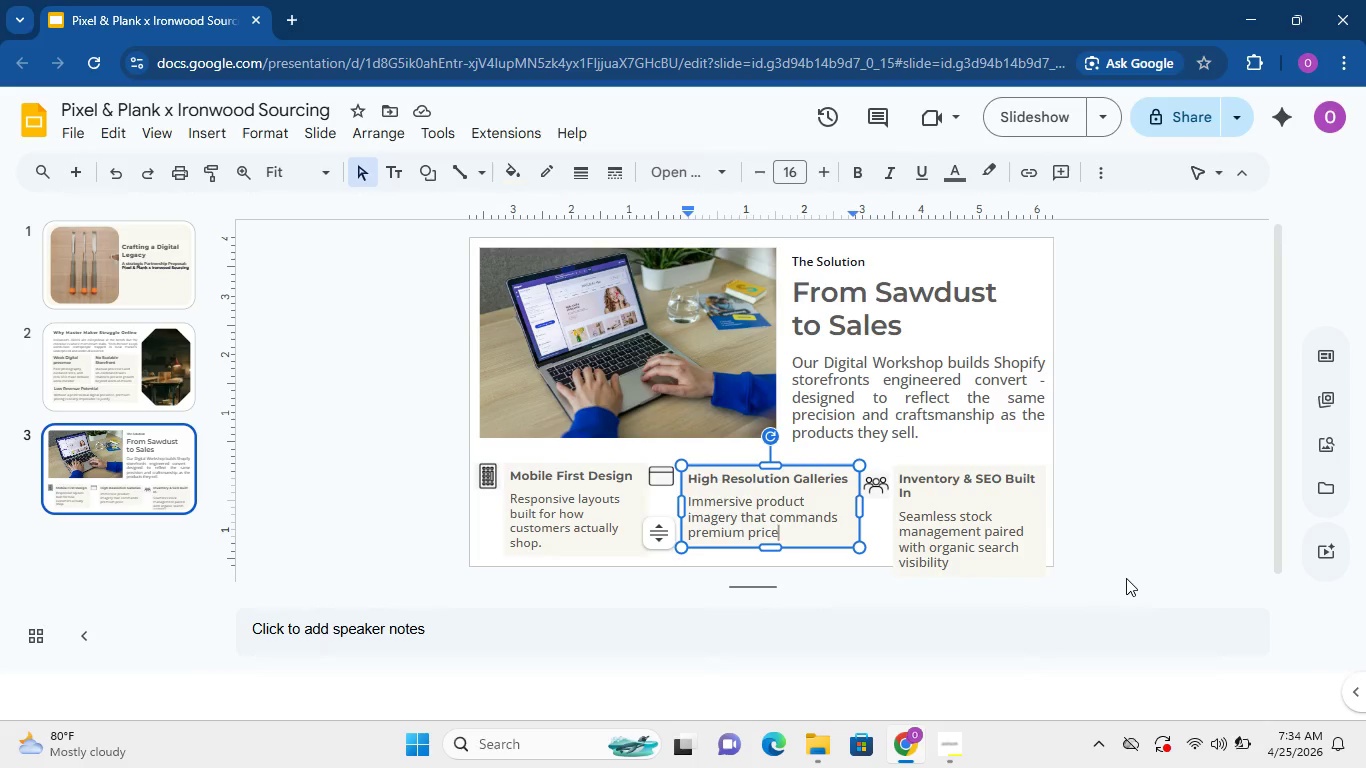 
left_click([1126, 578])
 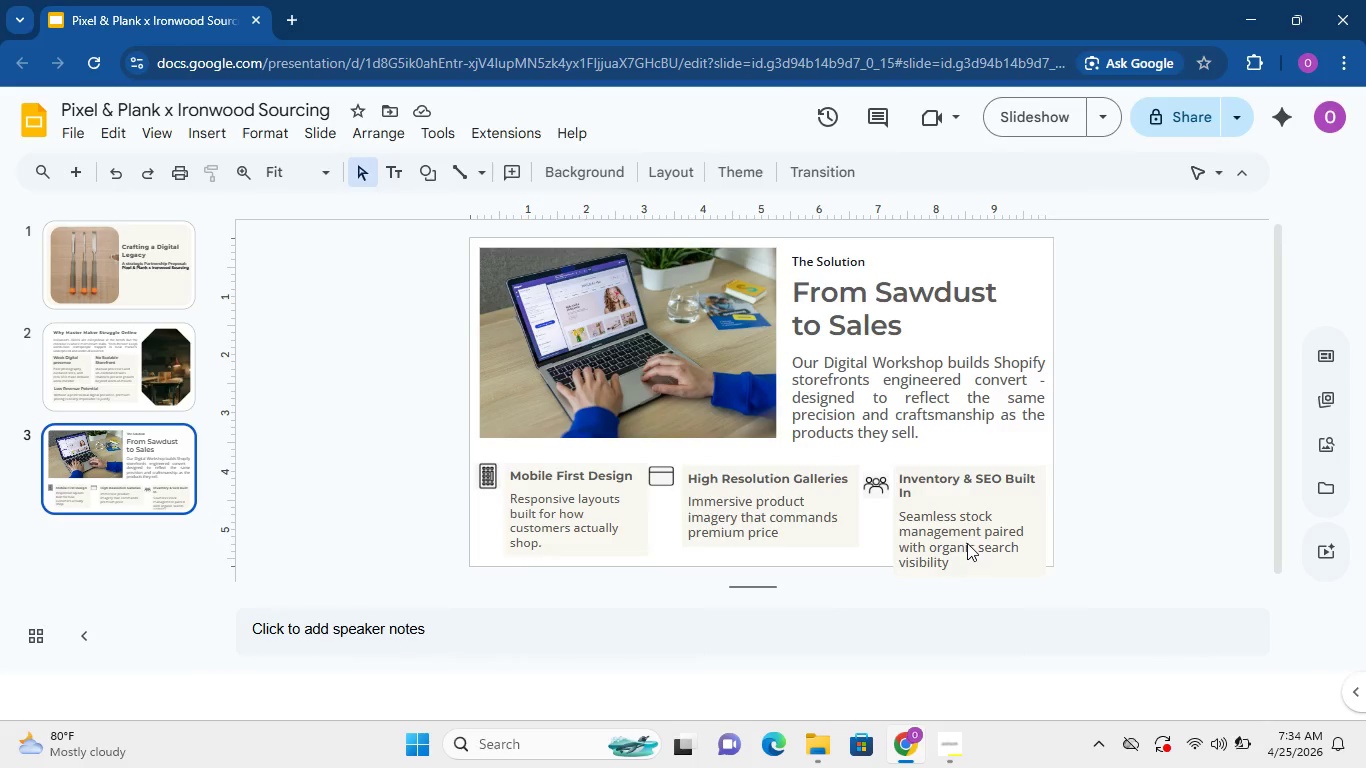 
left_click([967, 543])
 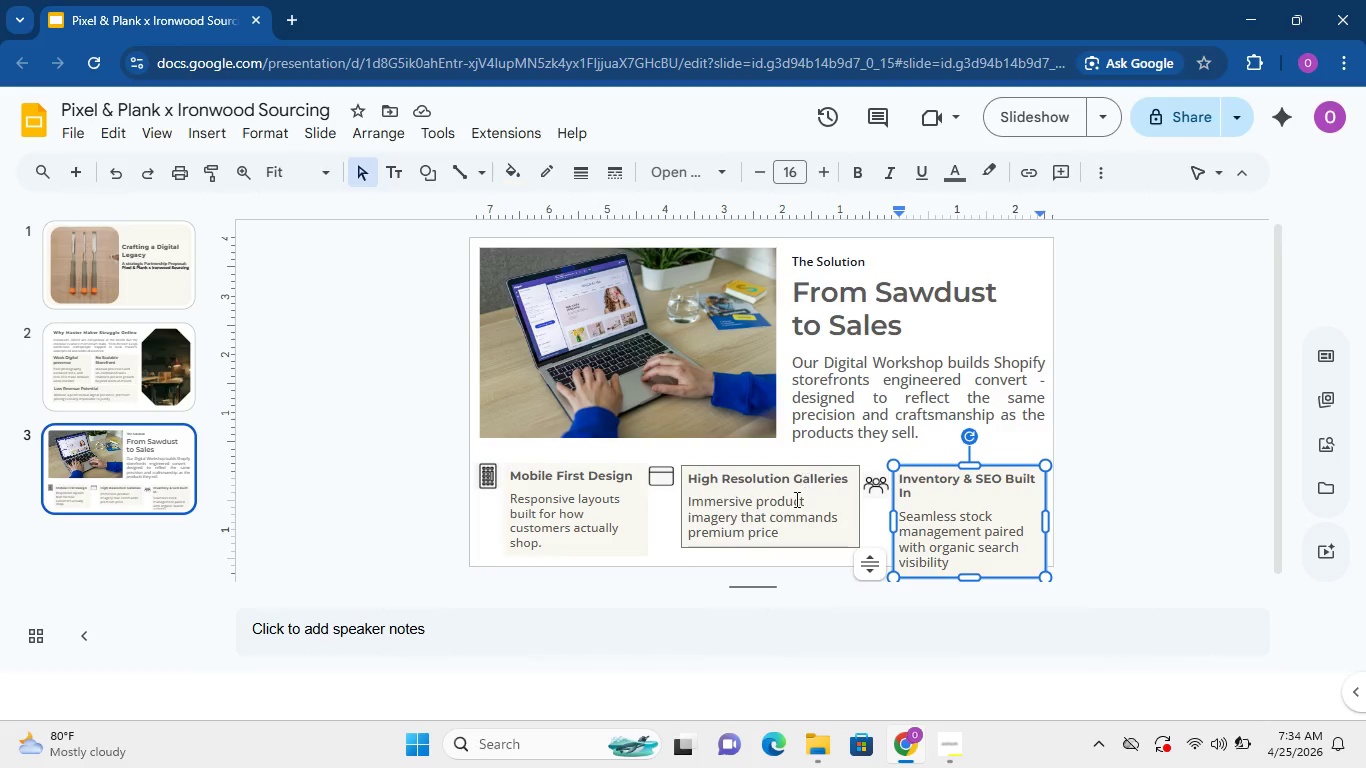 
left_click([805, 499])
 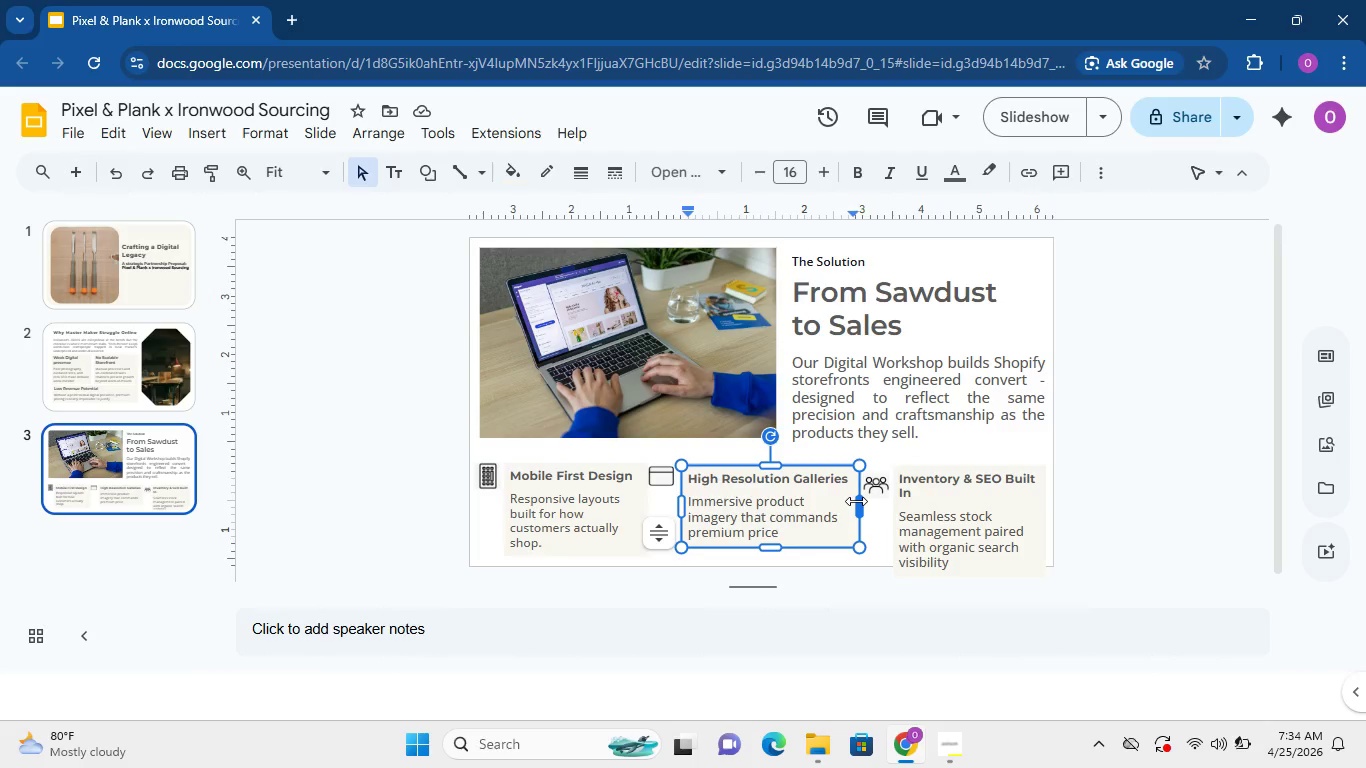 
left_click_drag(start_coordinate=[856, 501], to_coordinate=[827, 500])
 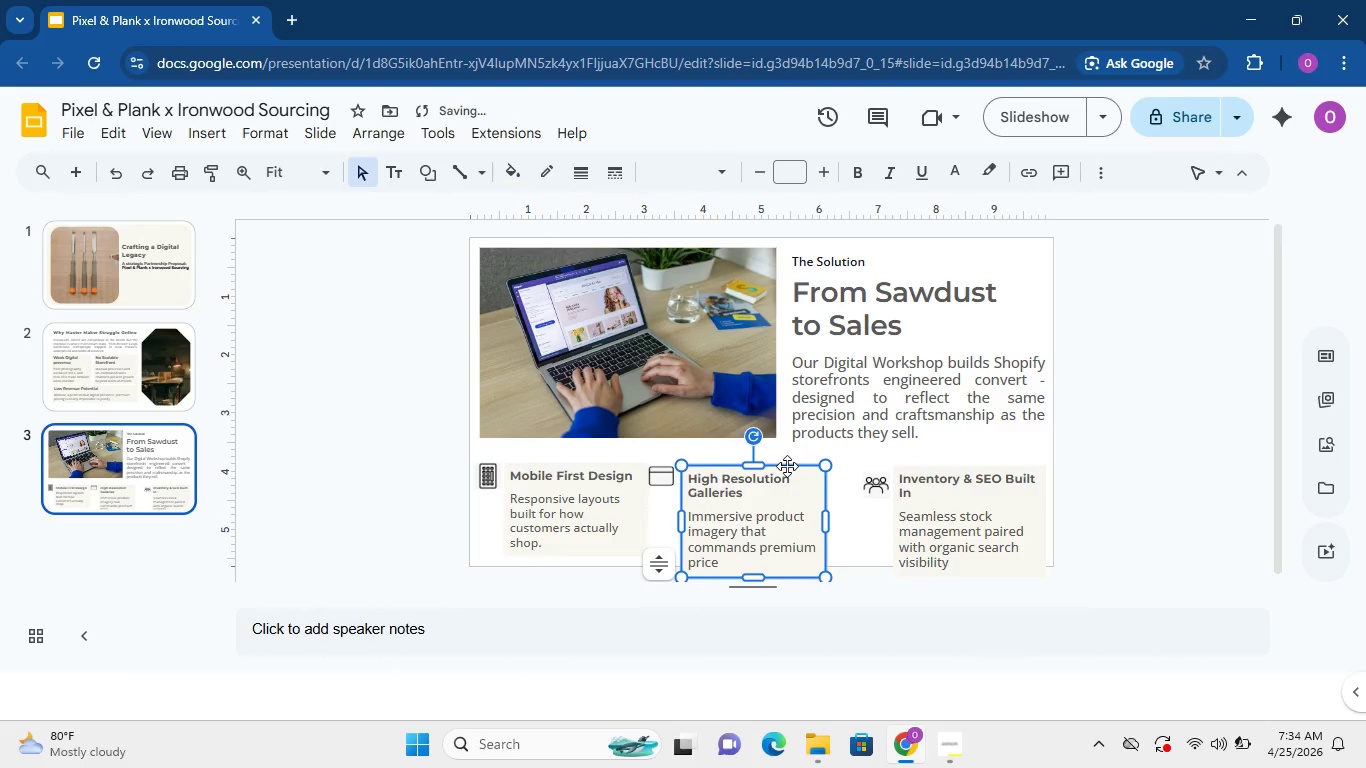 
left_click_drag(start_coordinate=[787, 466], to_coordinate=[786, 453])
 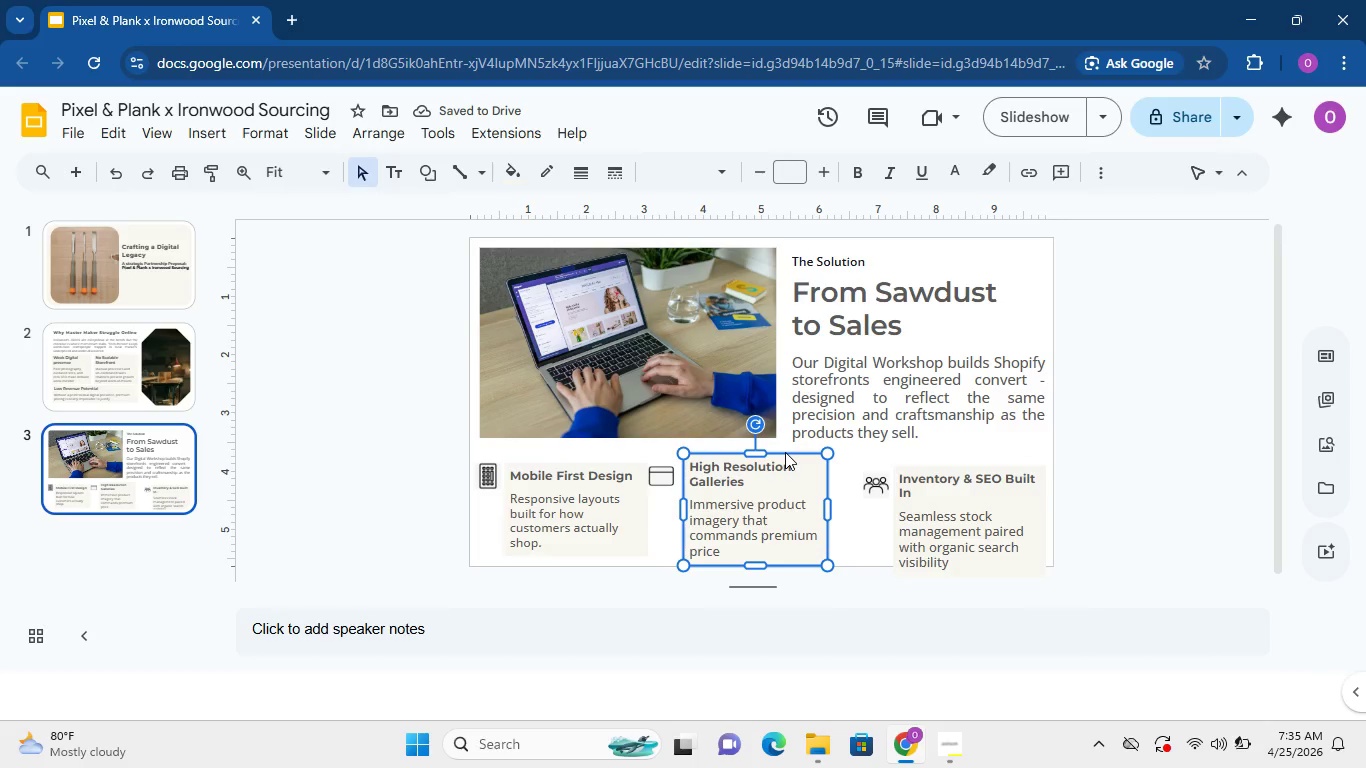 
key(Numpad1)
 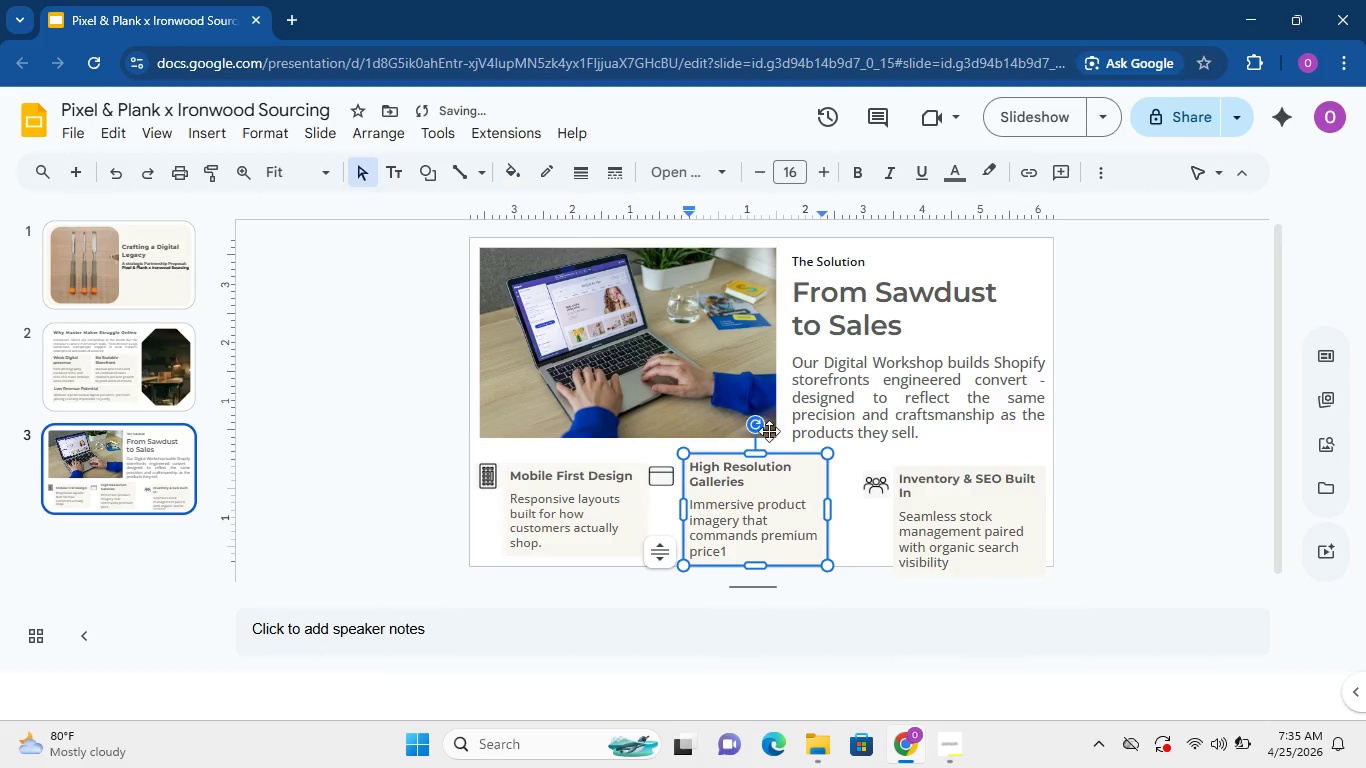 
key(Backspace)
 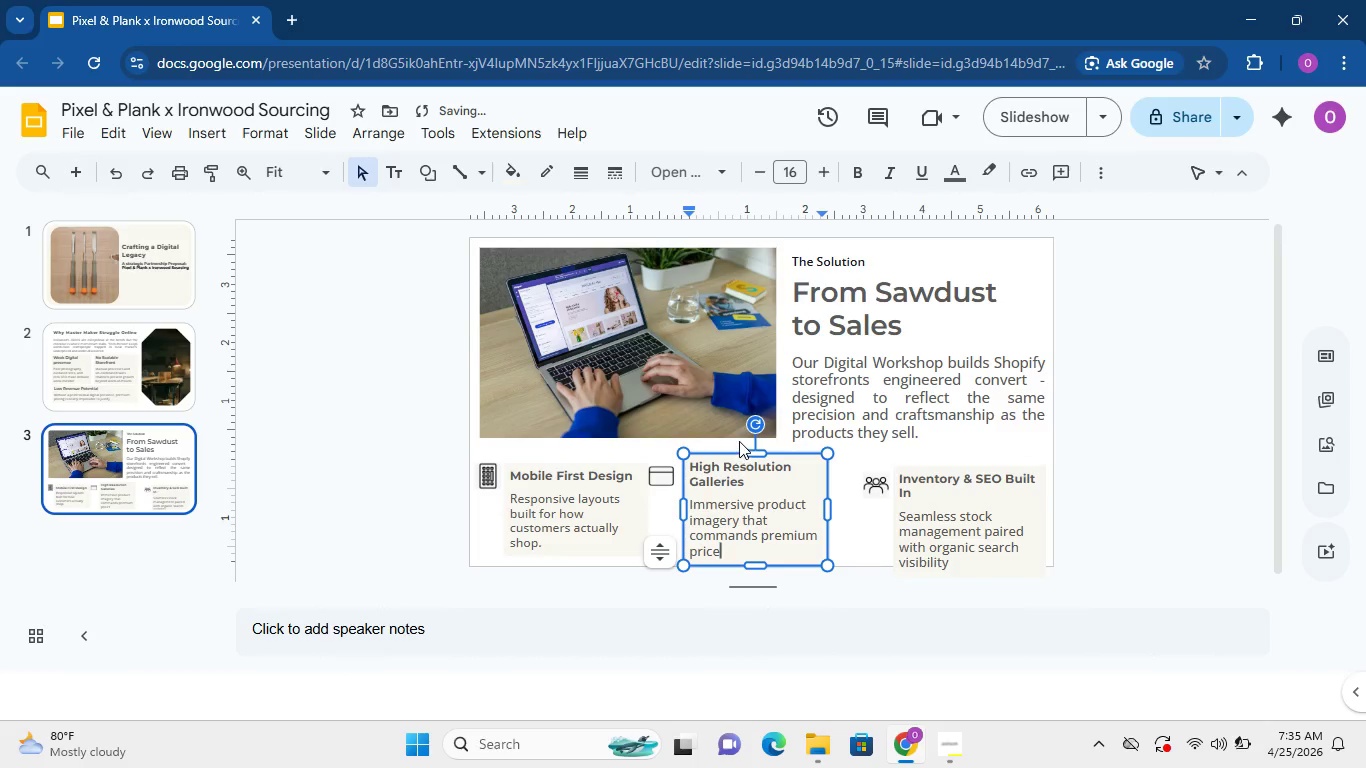 
key(Escape)
 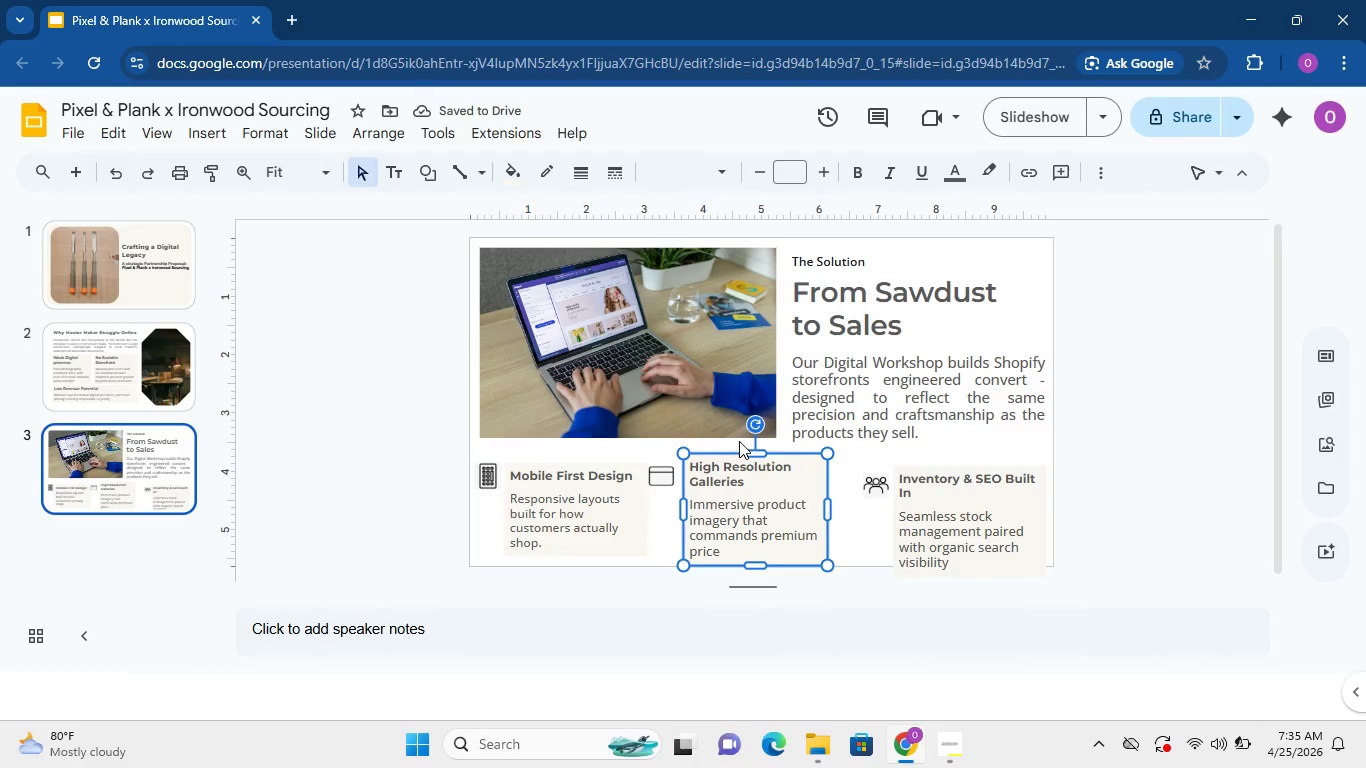 
key(ArrowUp)
 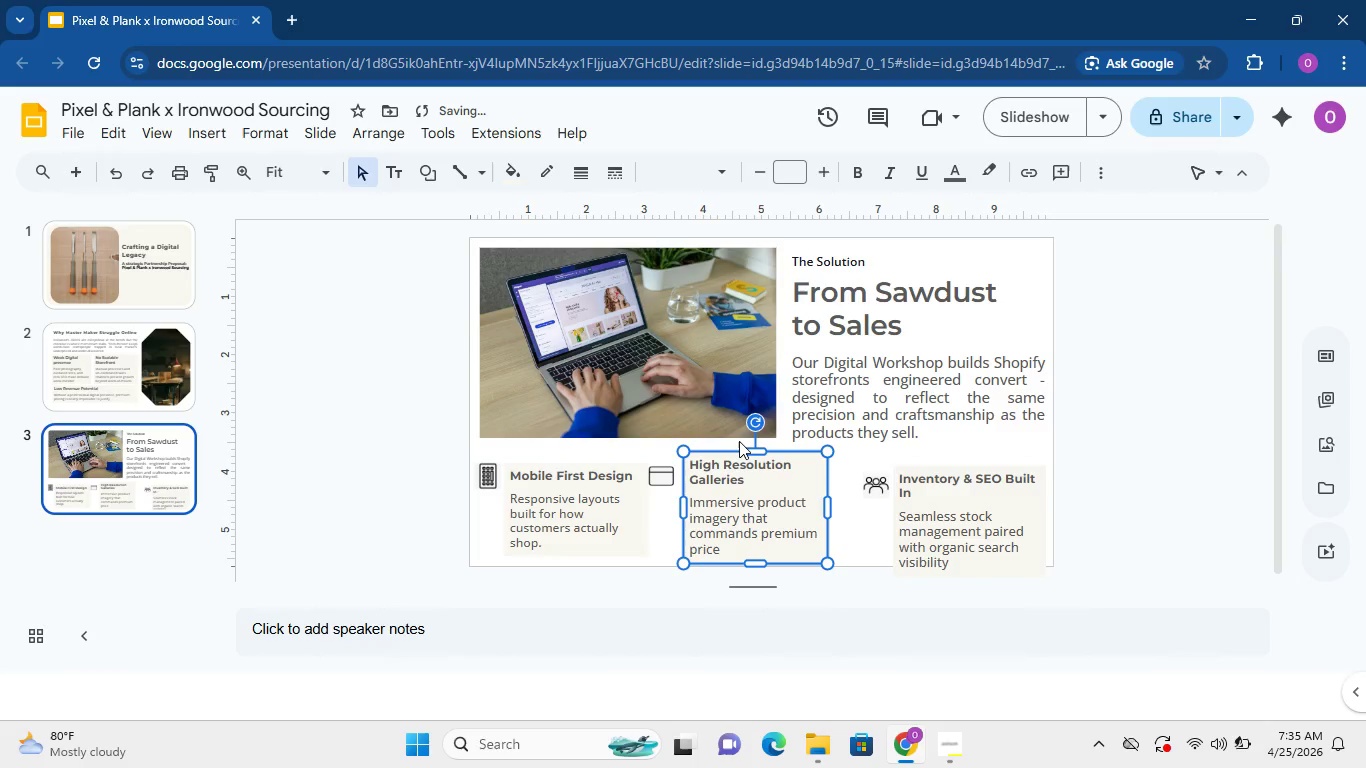 
key(ArrowUp)
 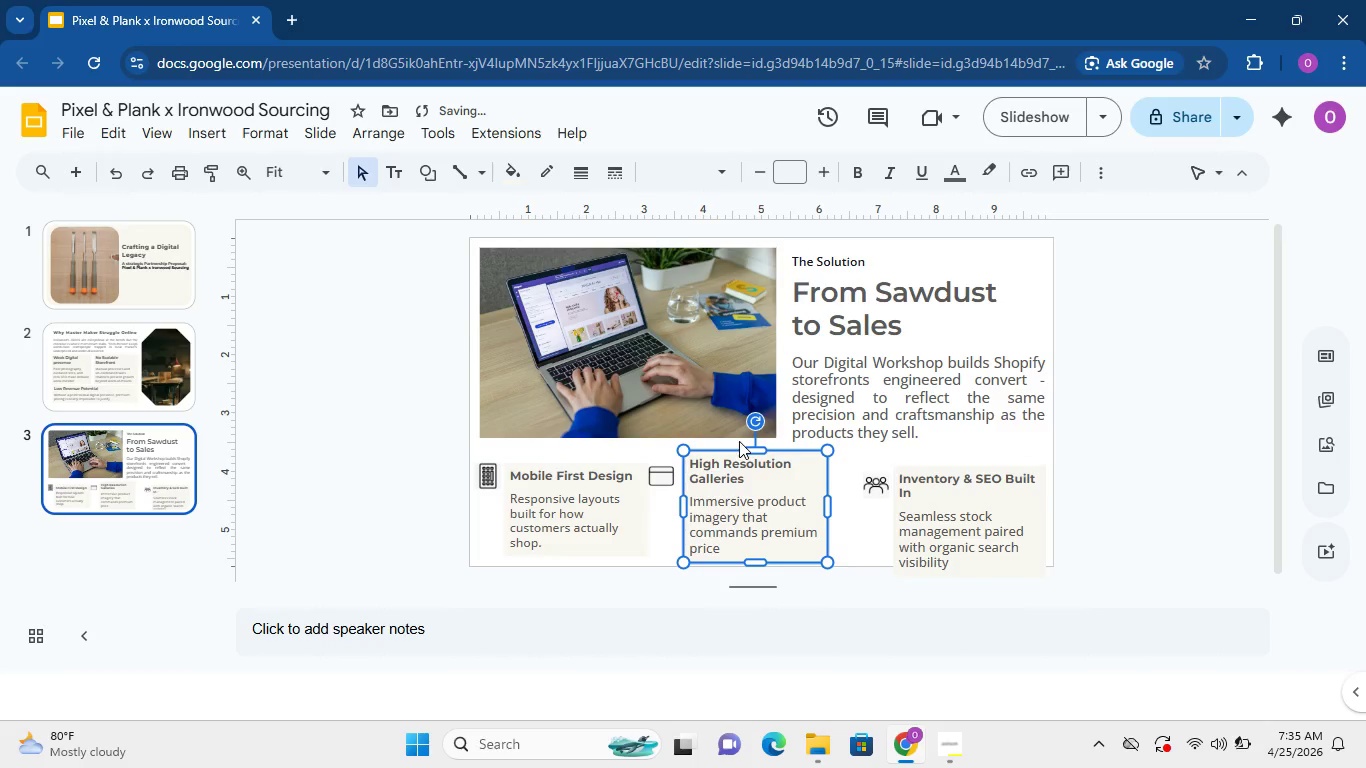 
key(ArrowUp)
 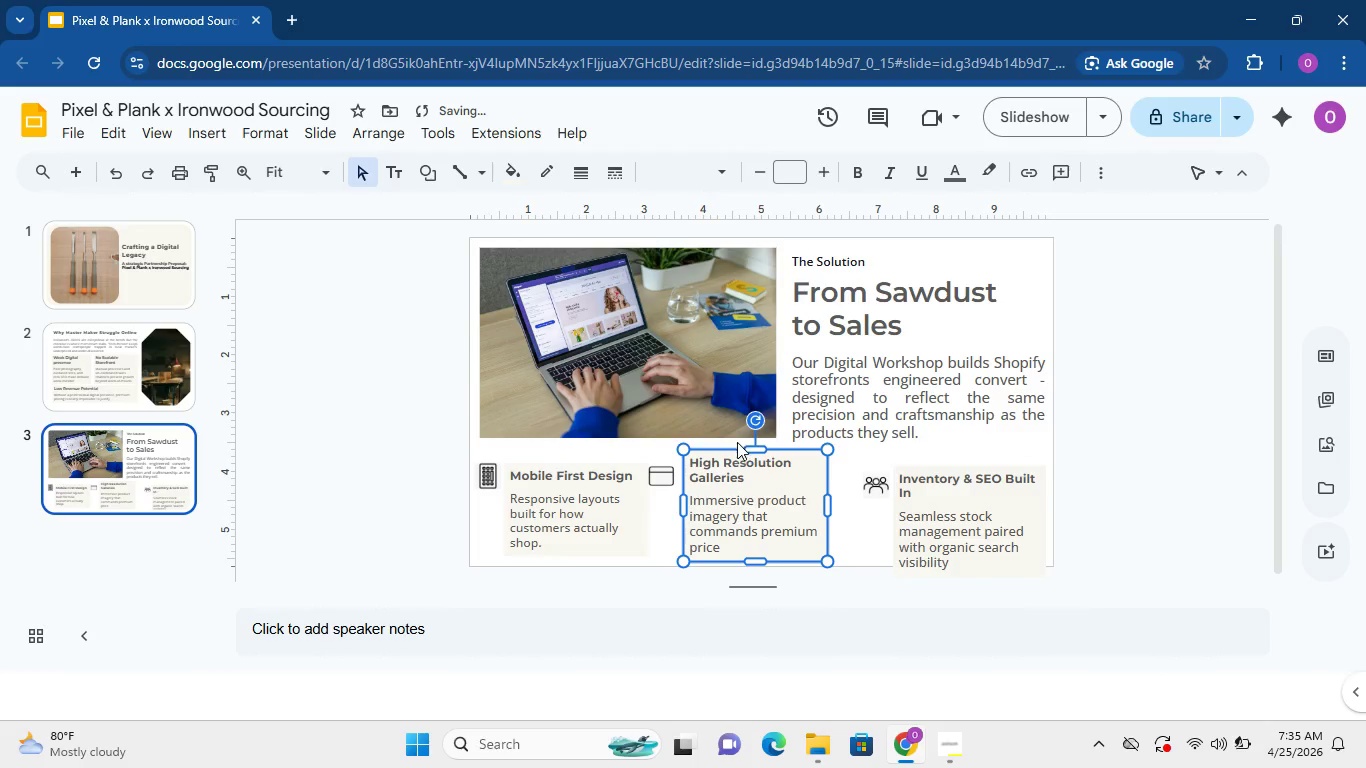 
key(ArrowUp)
 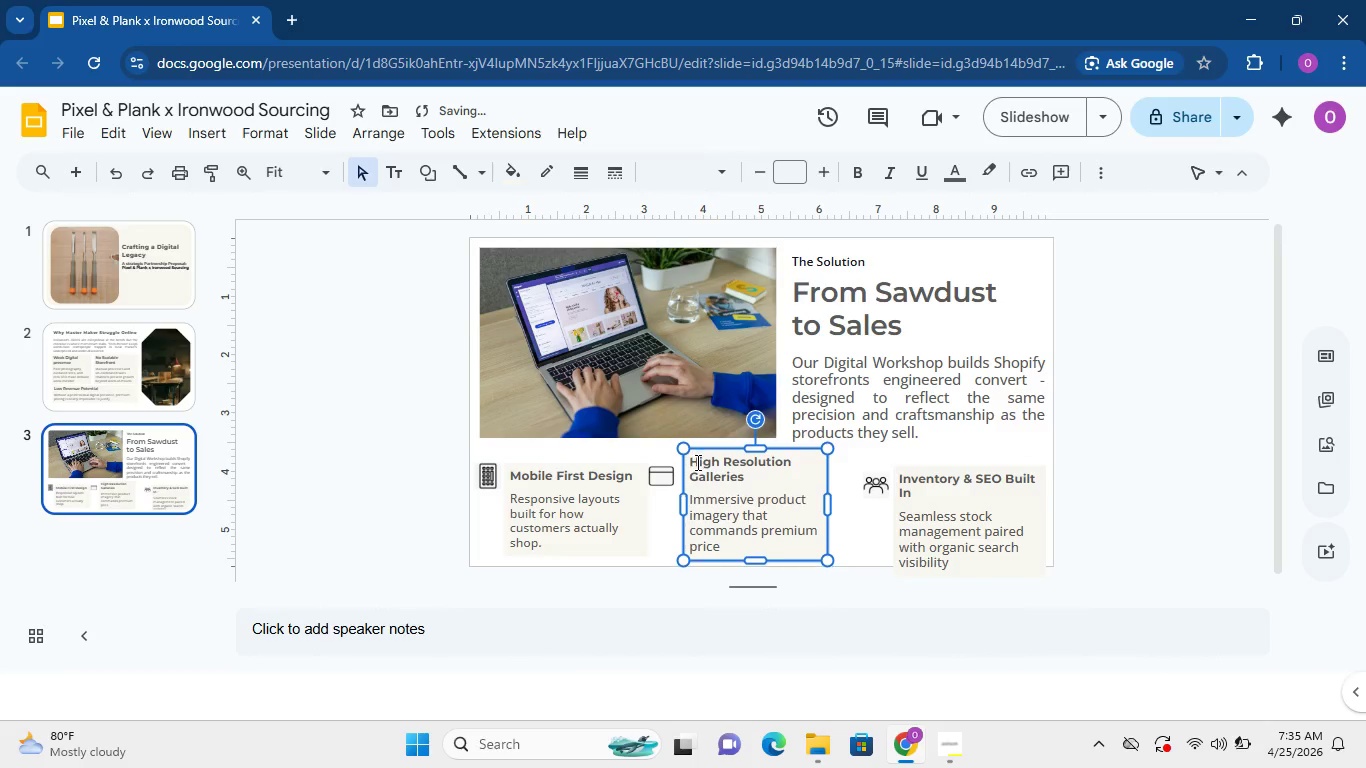 
key(ArrowUp)
 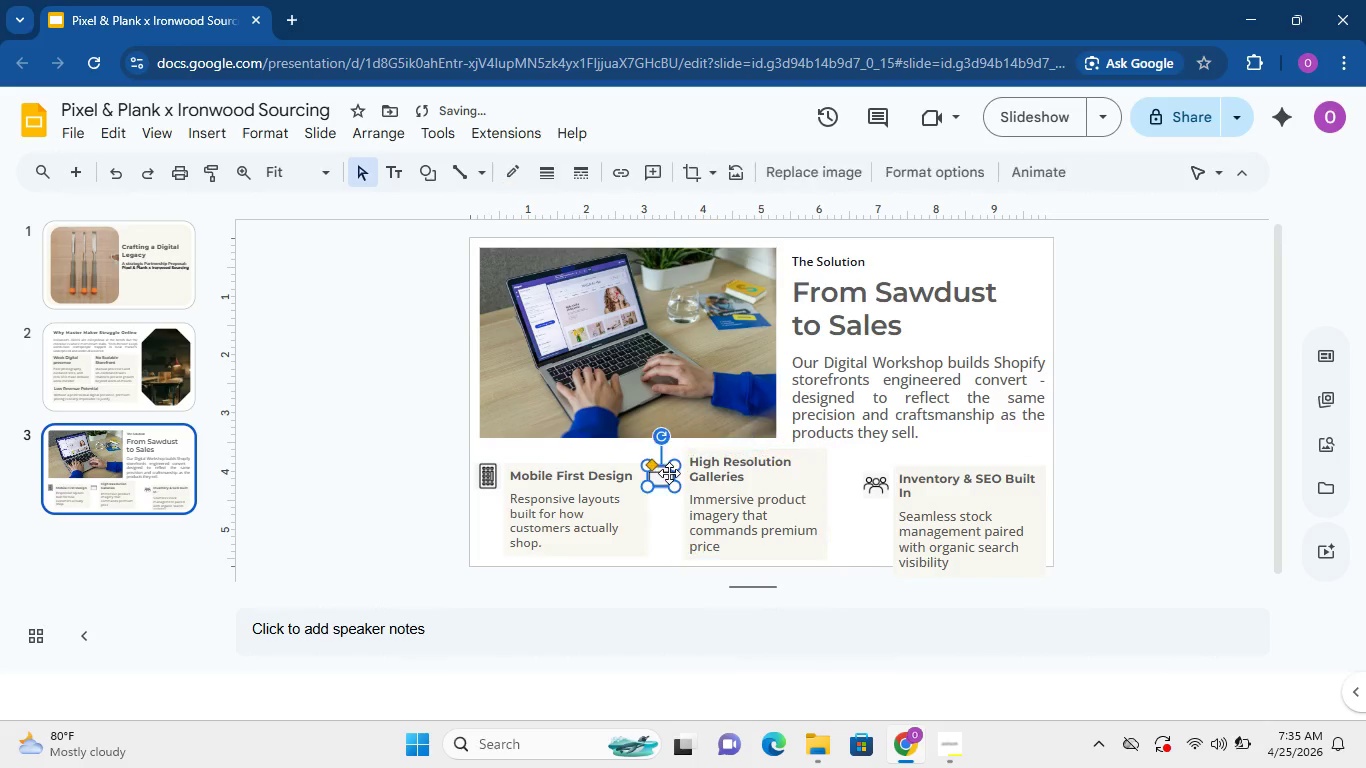 
left_click_drag(start_coordinate=[669, 473], to_coordinate=[672, 461])
 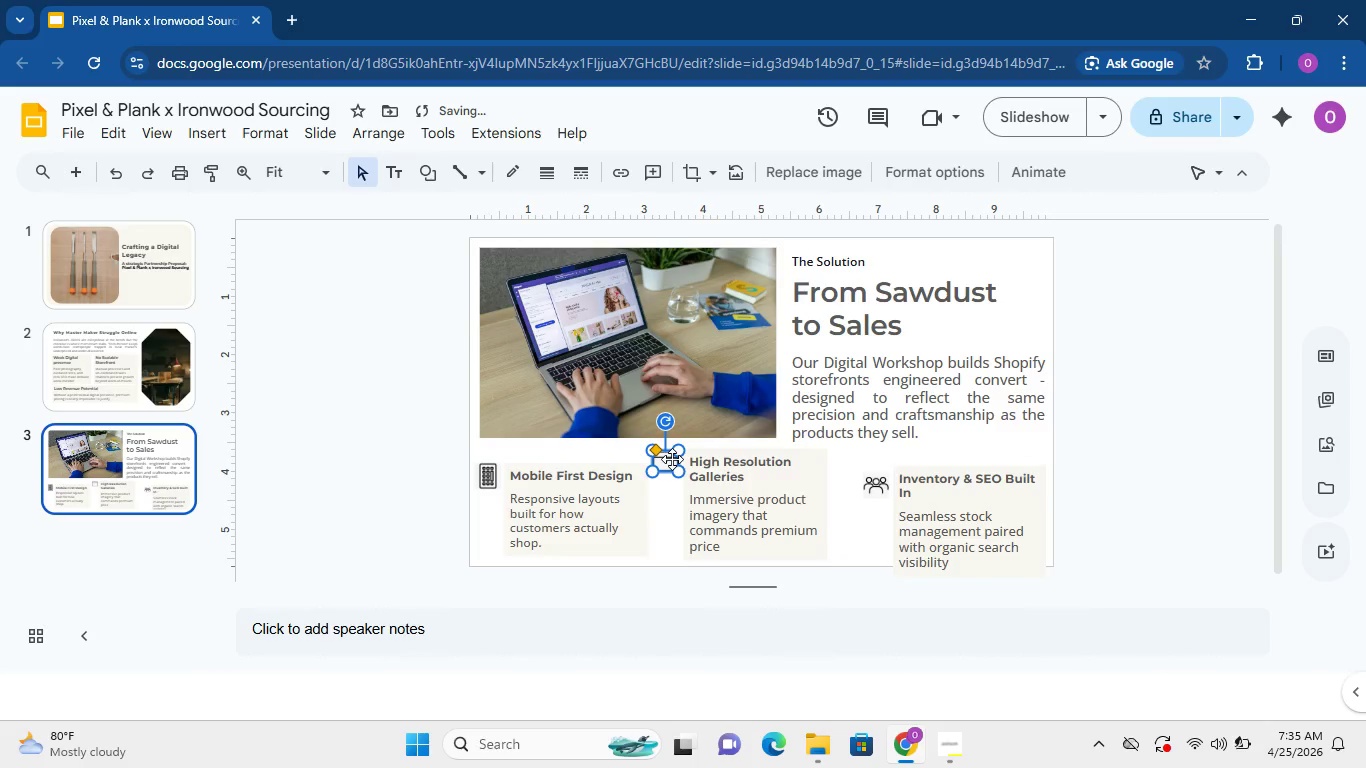 
left_click([672, 459])
 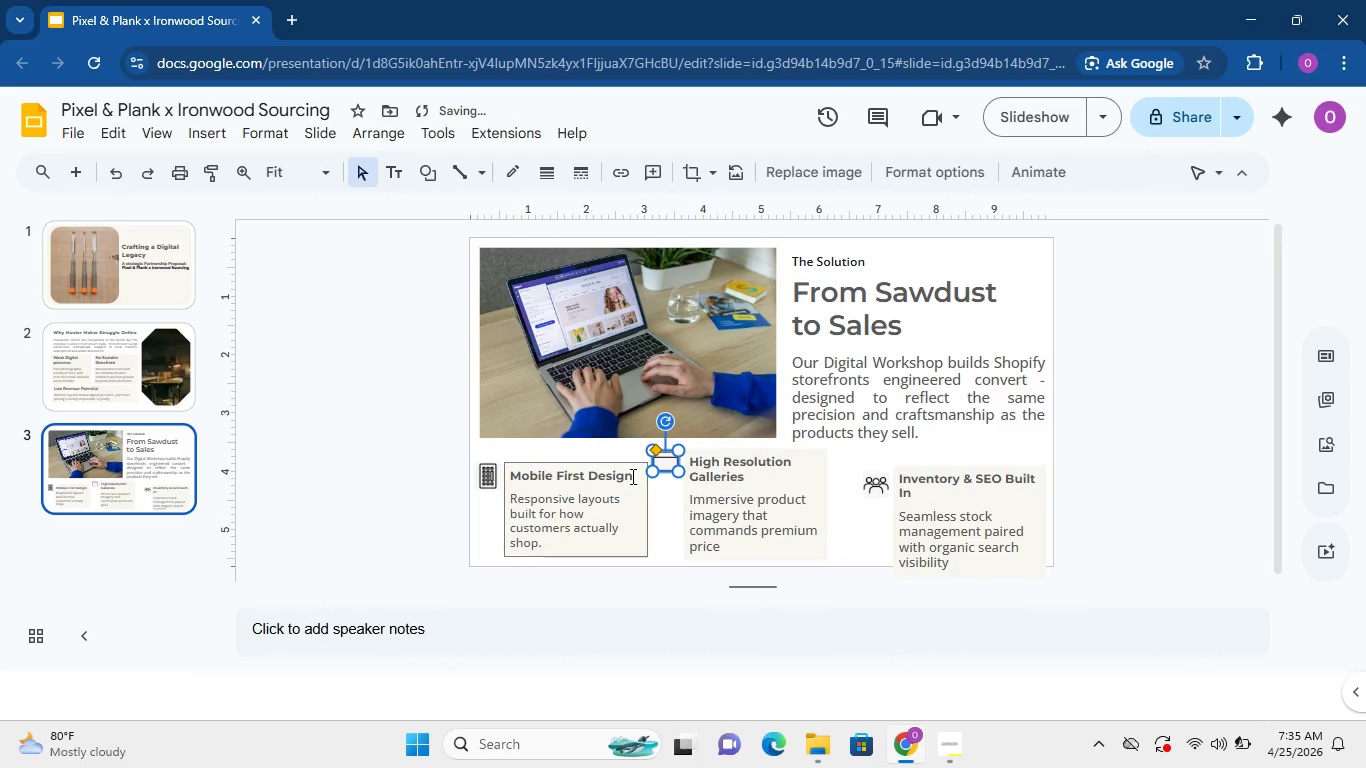 
left_click([631, 476])
 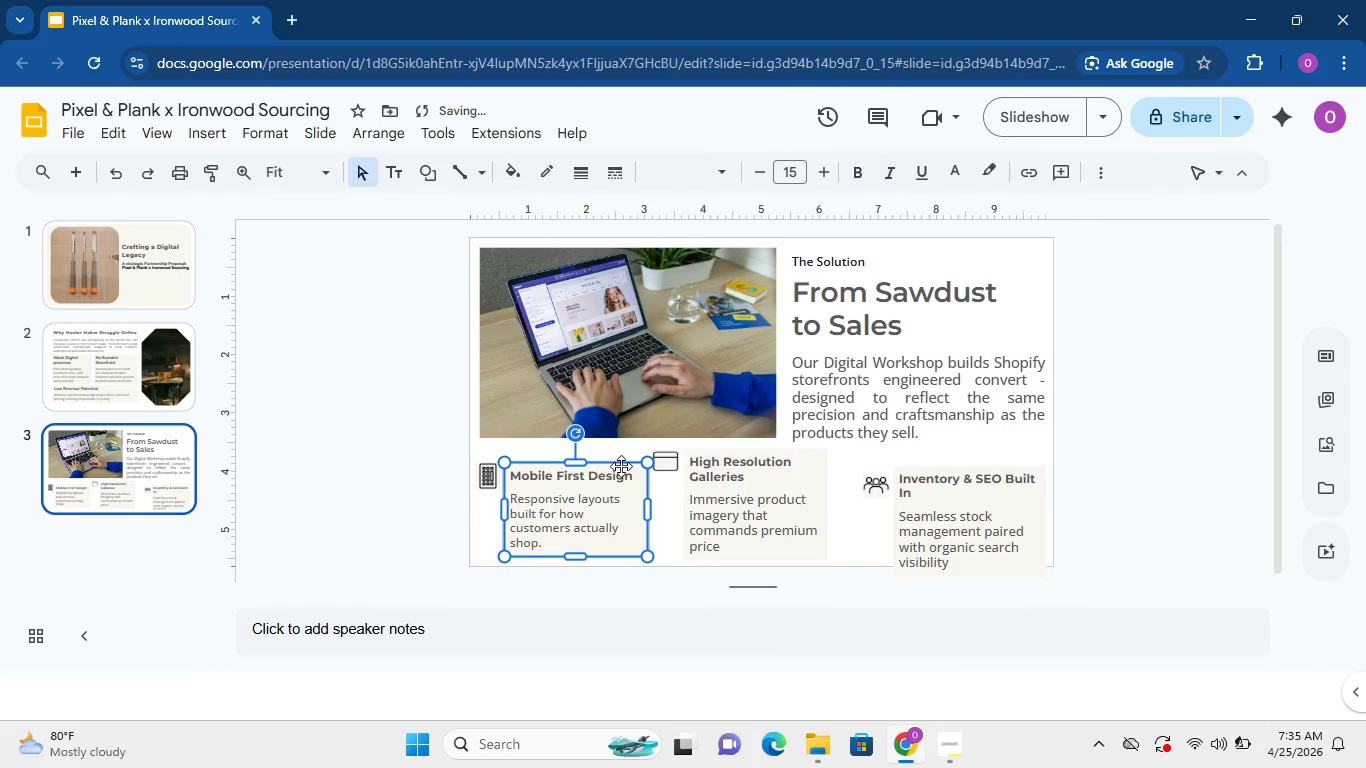 
left_click_drag(start_coordinate=[621, 466], to_coordinate=[621, 457])
 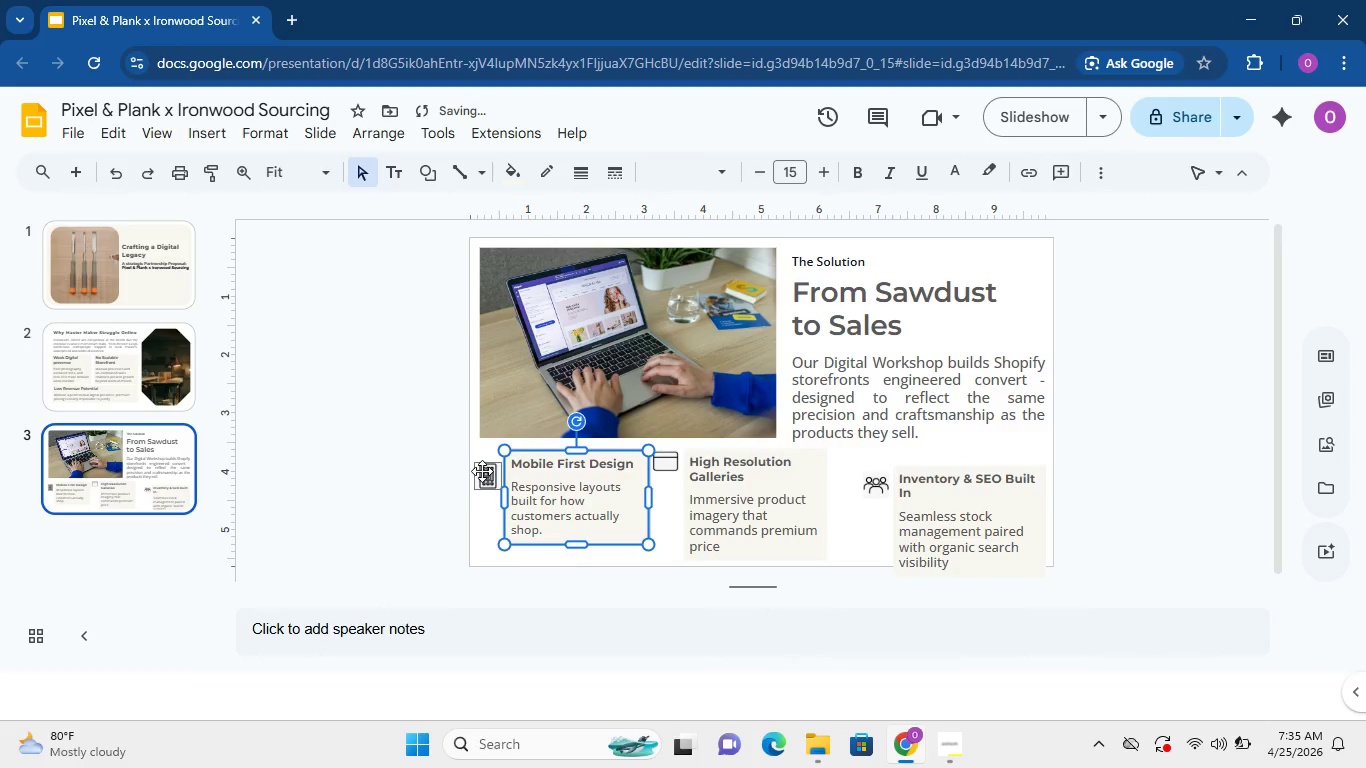 
left_click([482, 471])
 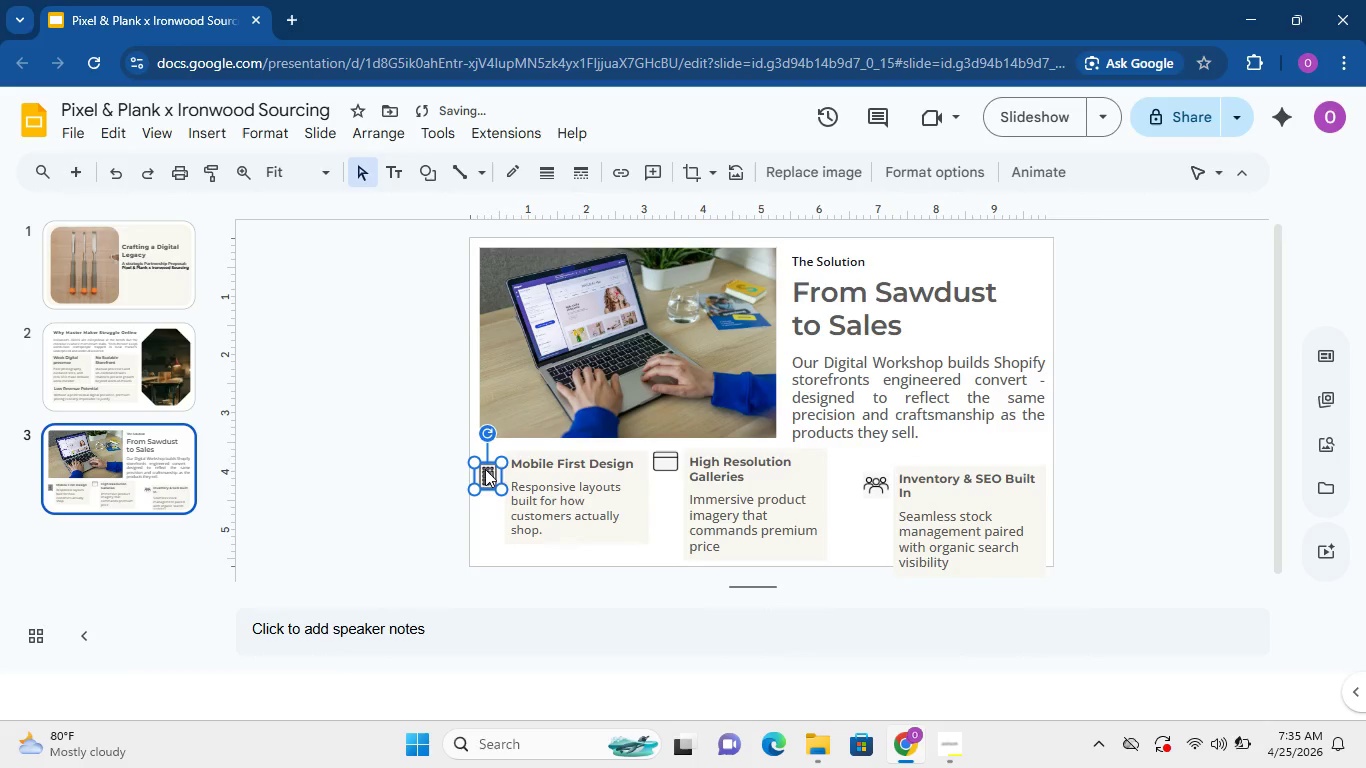 
left_click_drag(start_coordinate=[484, 469], to_coordinate=[487, 459])
 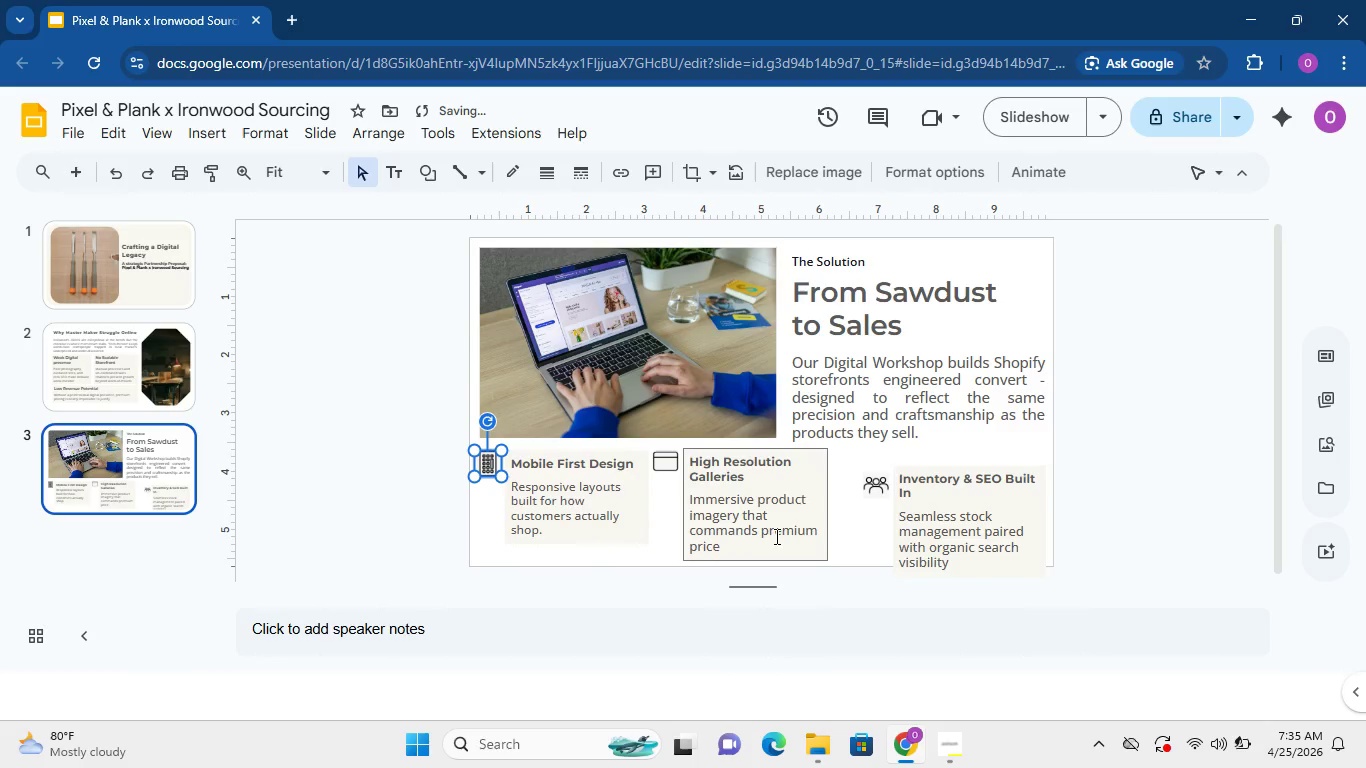 
left_click([857, 530])
 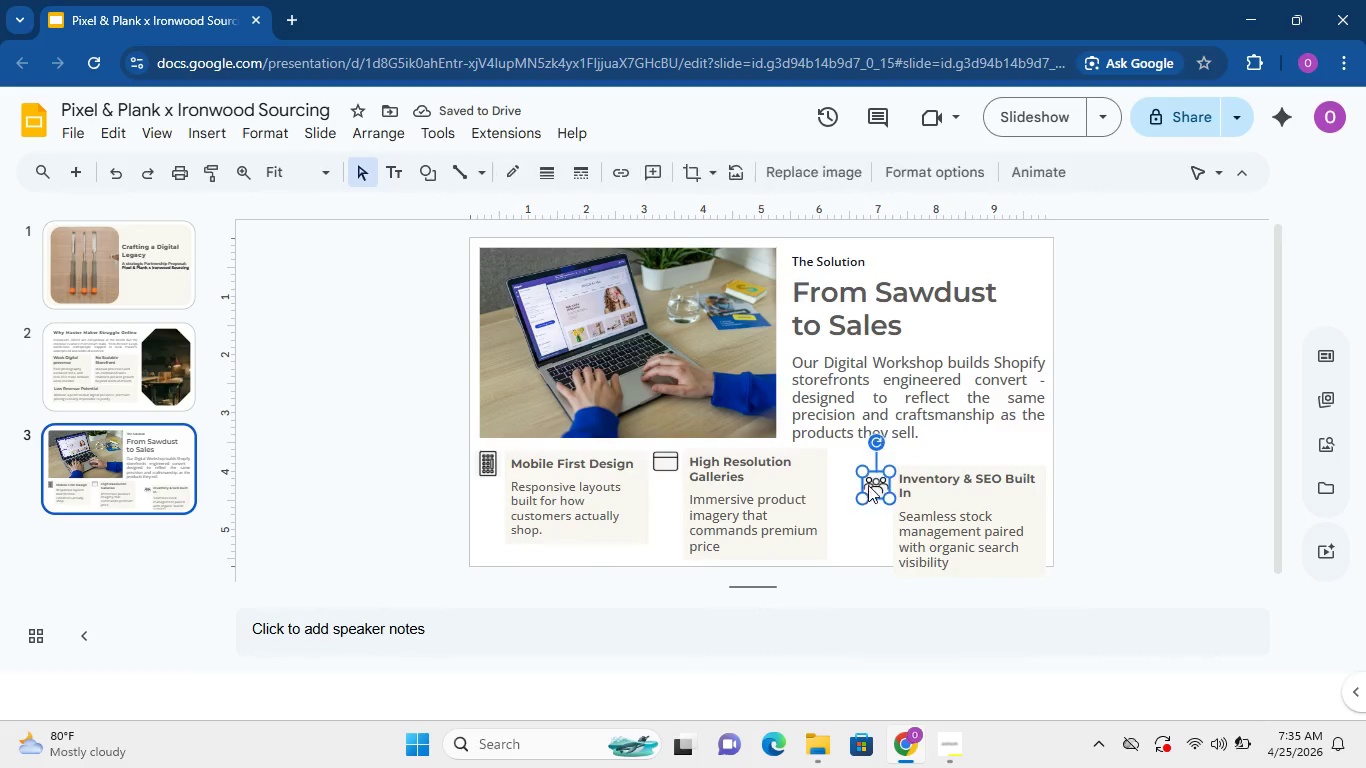 
left_click_drag(start_coordinate=[868, 490], to_coordinate=[842, 460])
 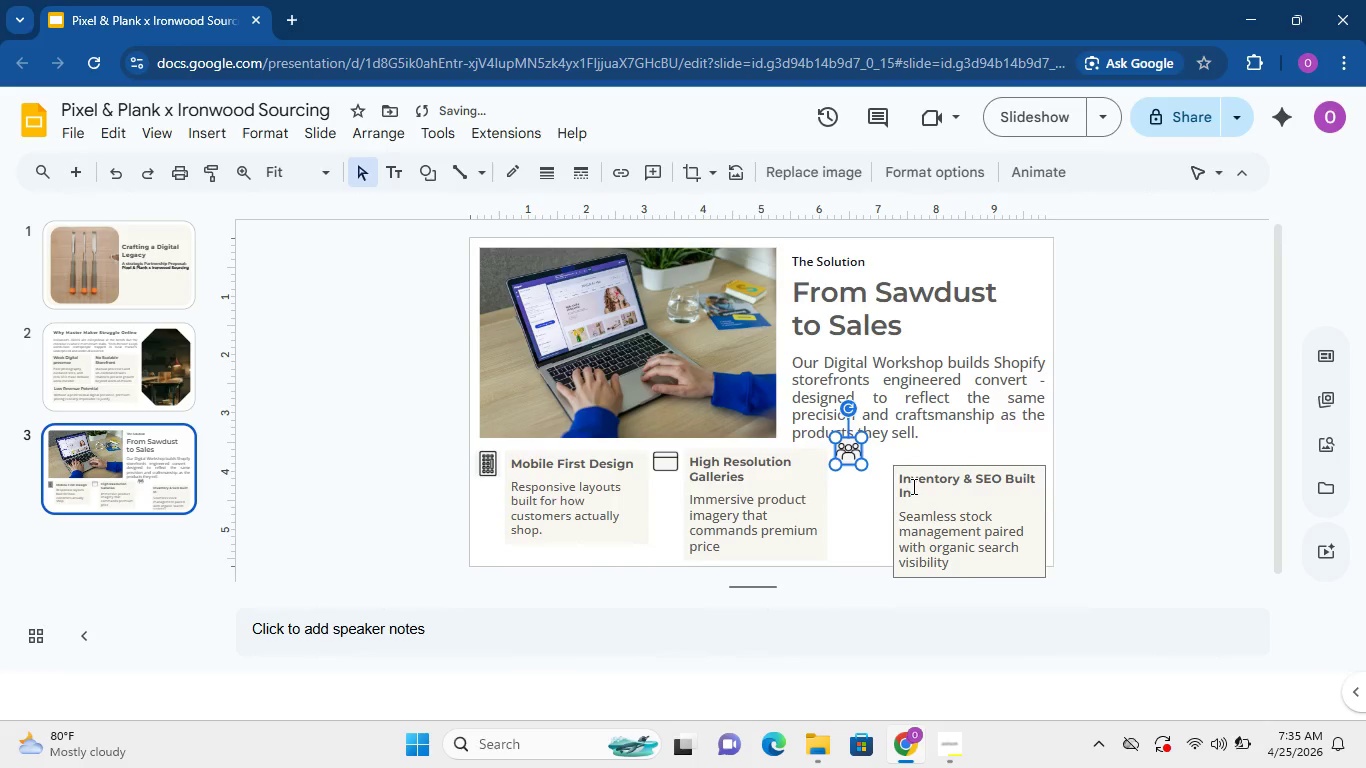 
left_click_drag(start_coordinate=[912, 486], to_coordinate=[897, 469])
 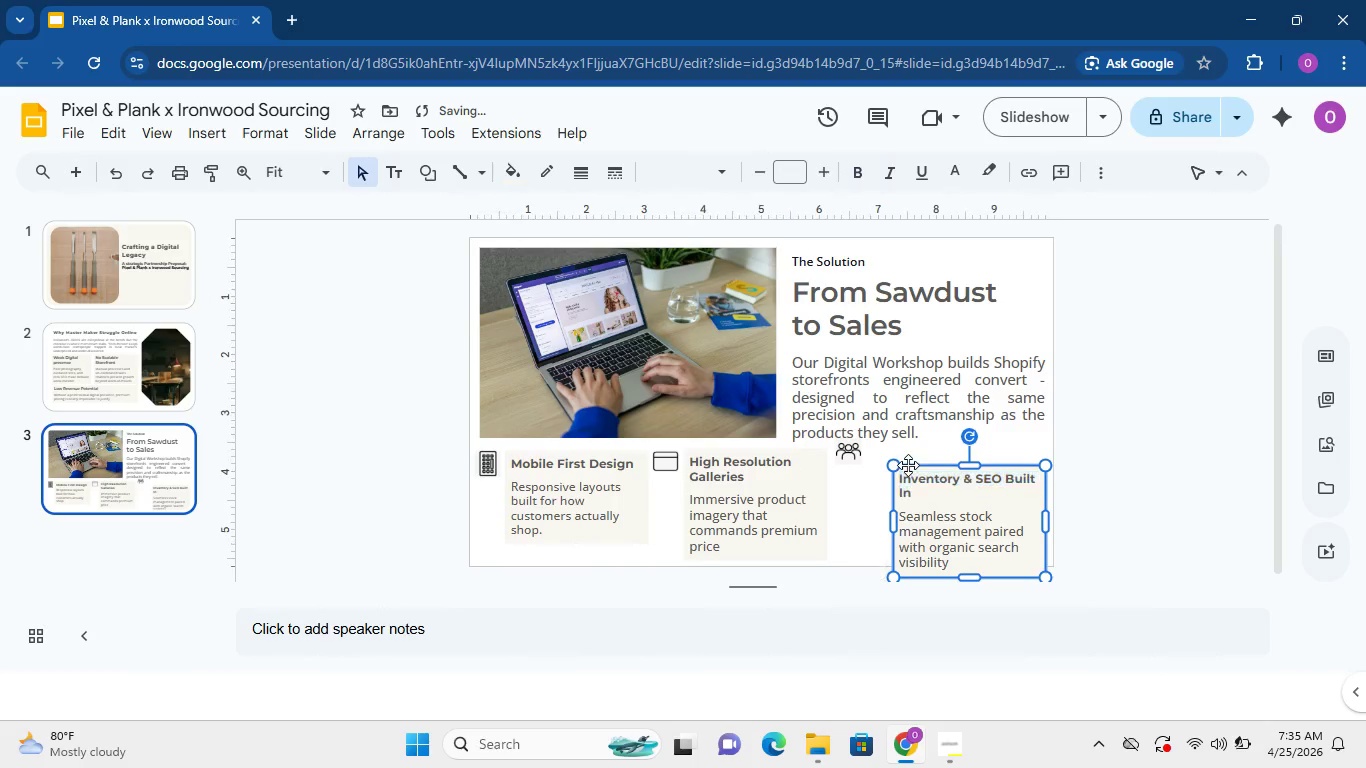 
left_click_drag(start_coordinate=[908, 466], to_coordinate=[885, 453])
 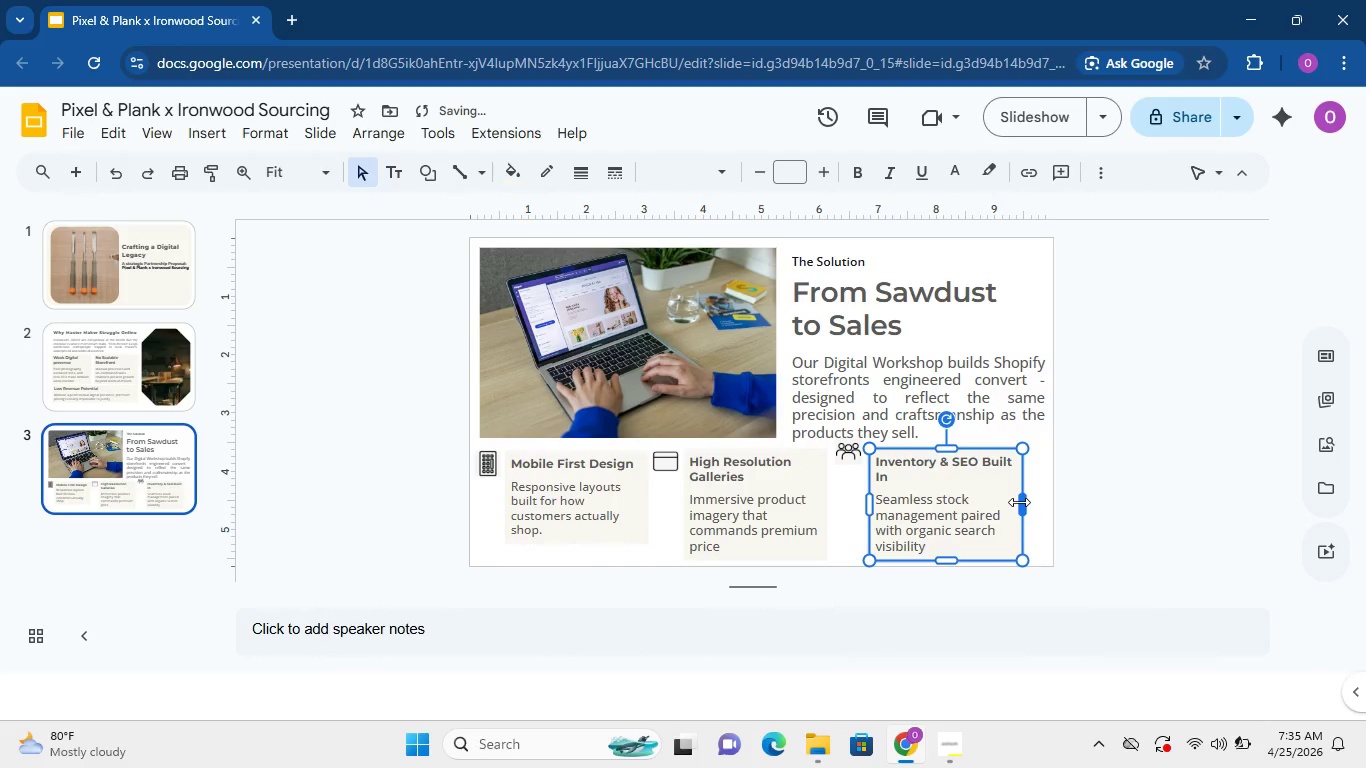 
left_click_drag(start_coordinate=[1019, 502], to_coordinate=[1032, 502])
 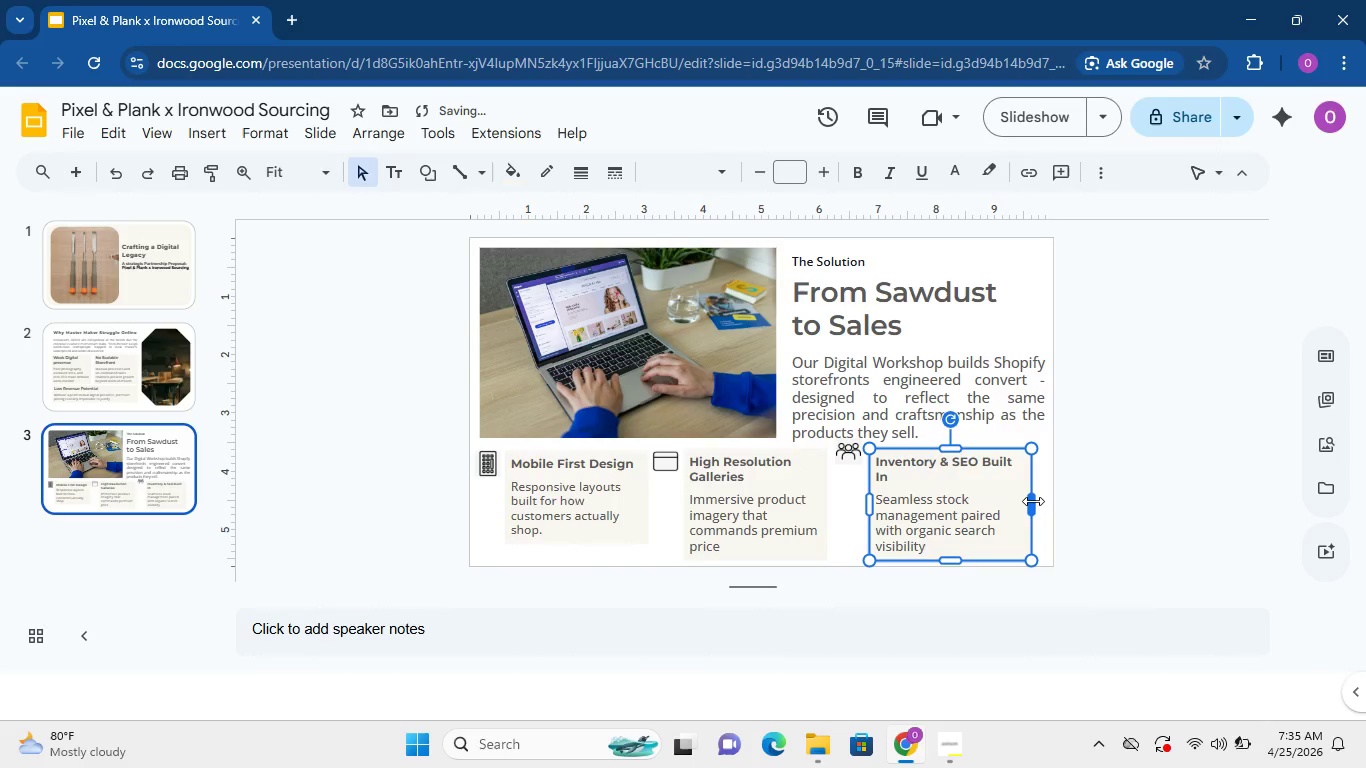 
left_click_drag(start_coordinate=[1033, 501], to_coordinate=[1043, 499])
 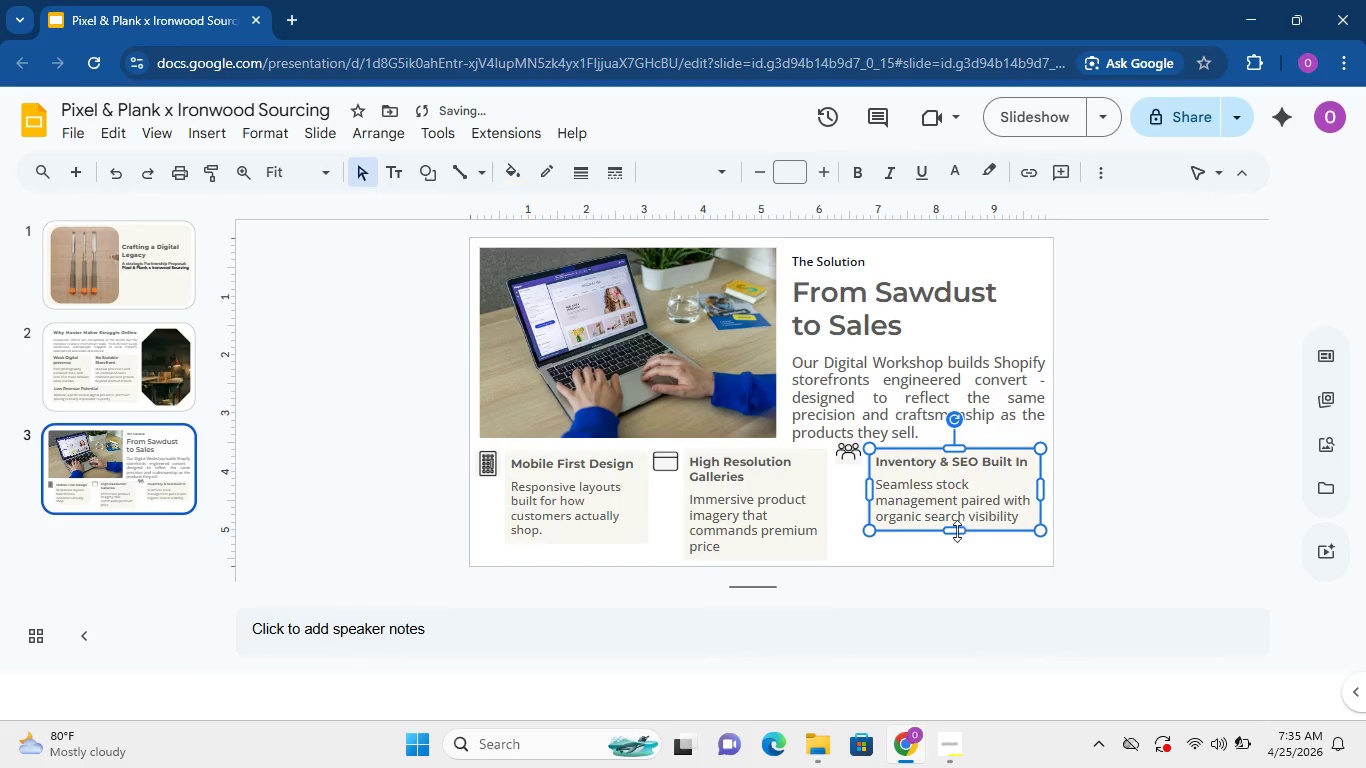 
left_click([923, 563])
 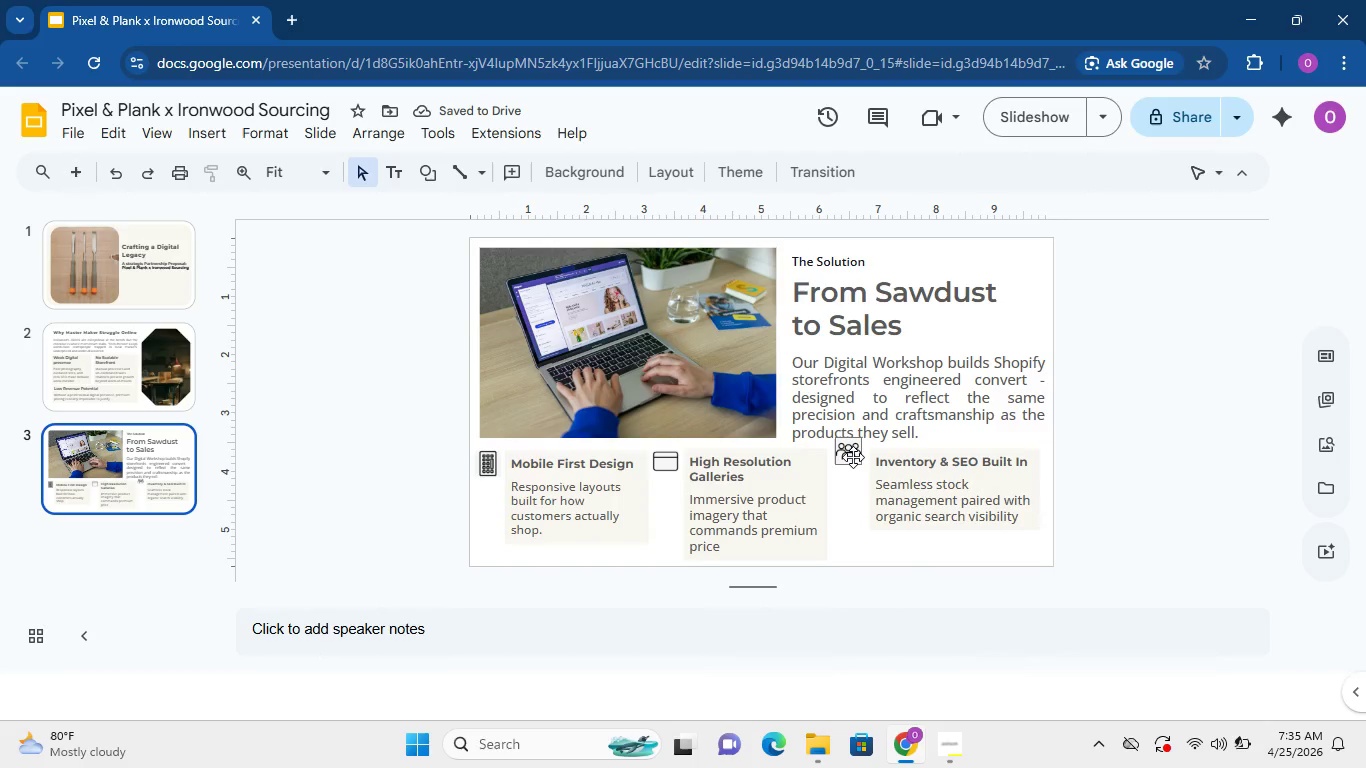 
left_click_drag(start_coordinate=[853, 457], to_coordinate=[860, 467])
 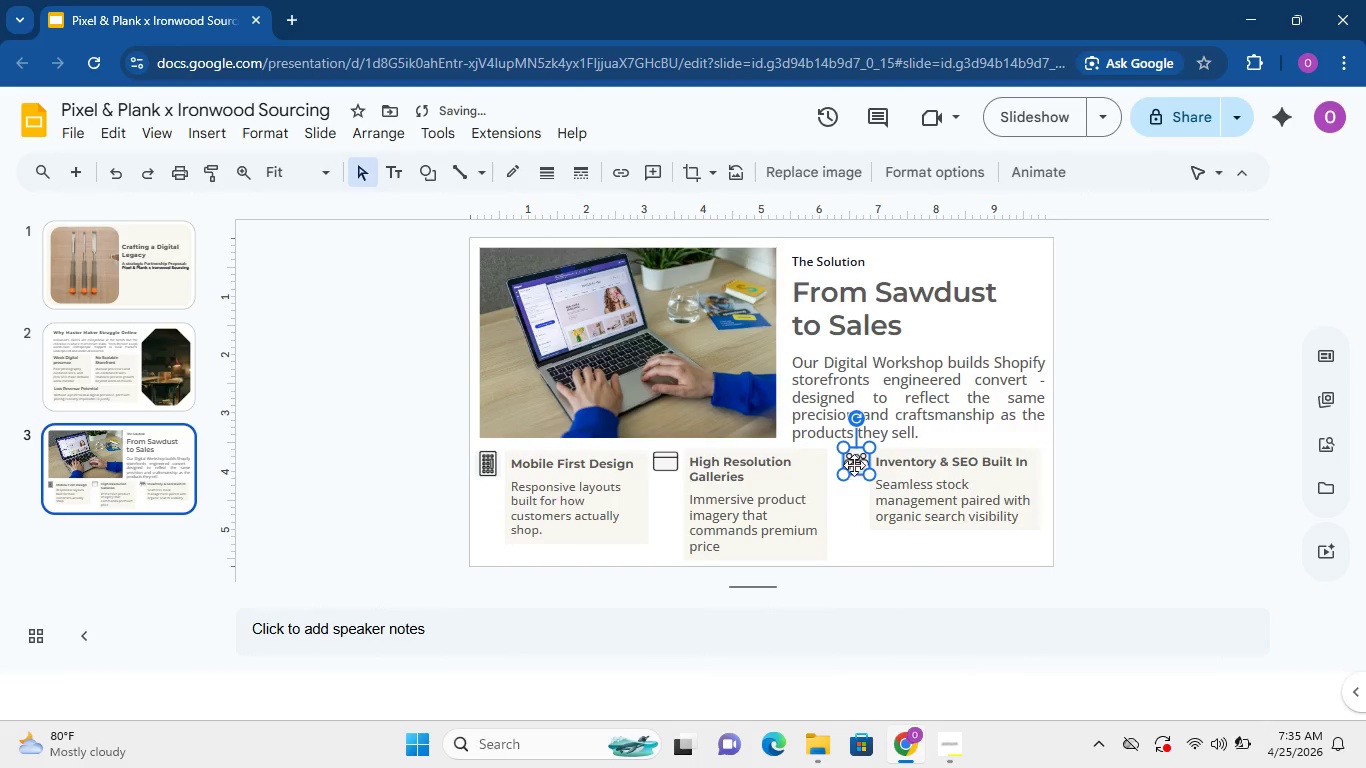 
left_click_drag(start_coordinate=[854, 461], to_coordinate=[848, 463])
 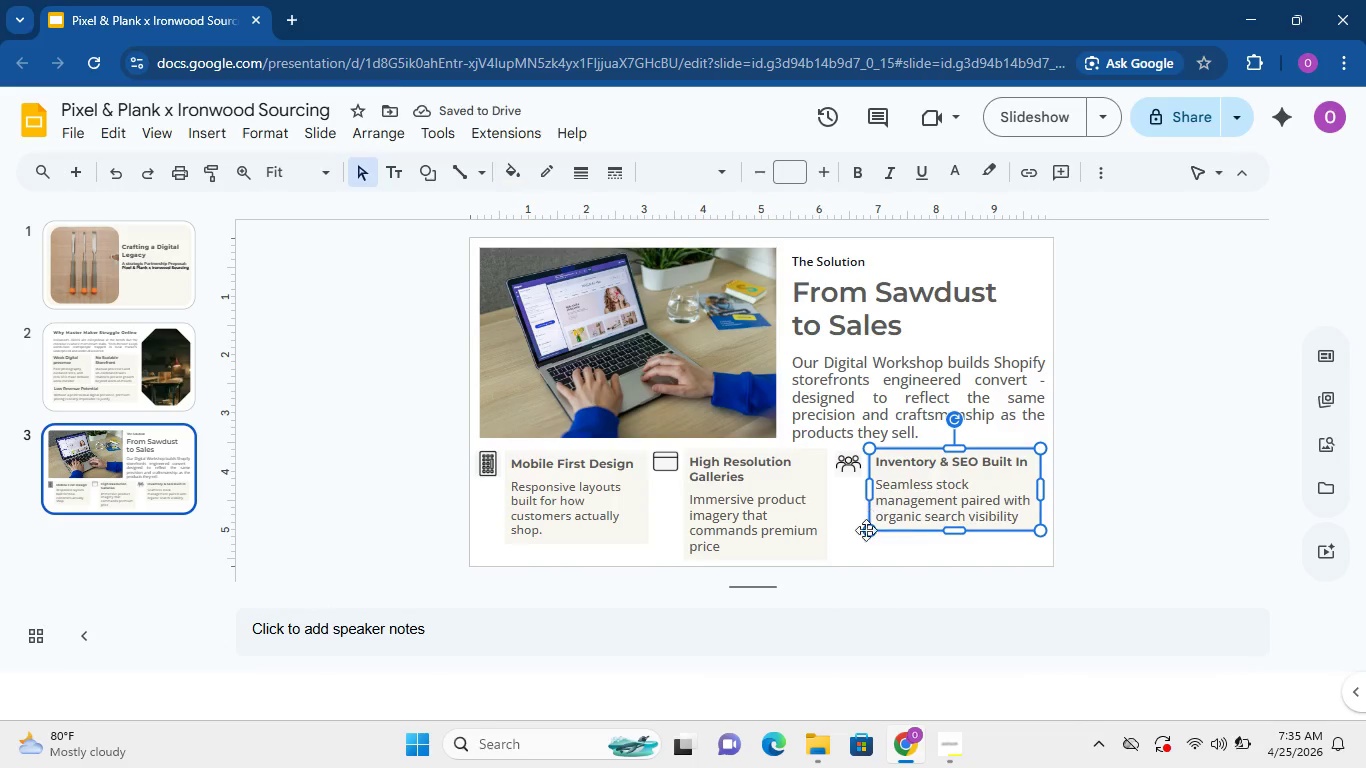 
left_click([849, 553])
 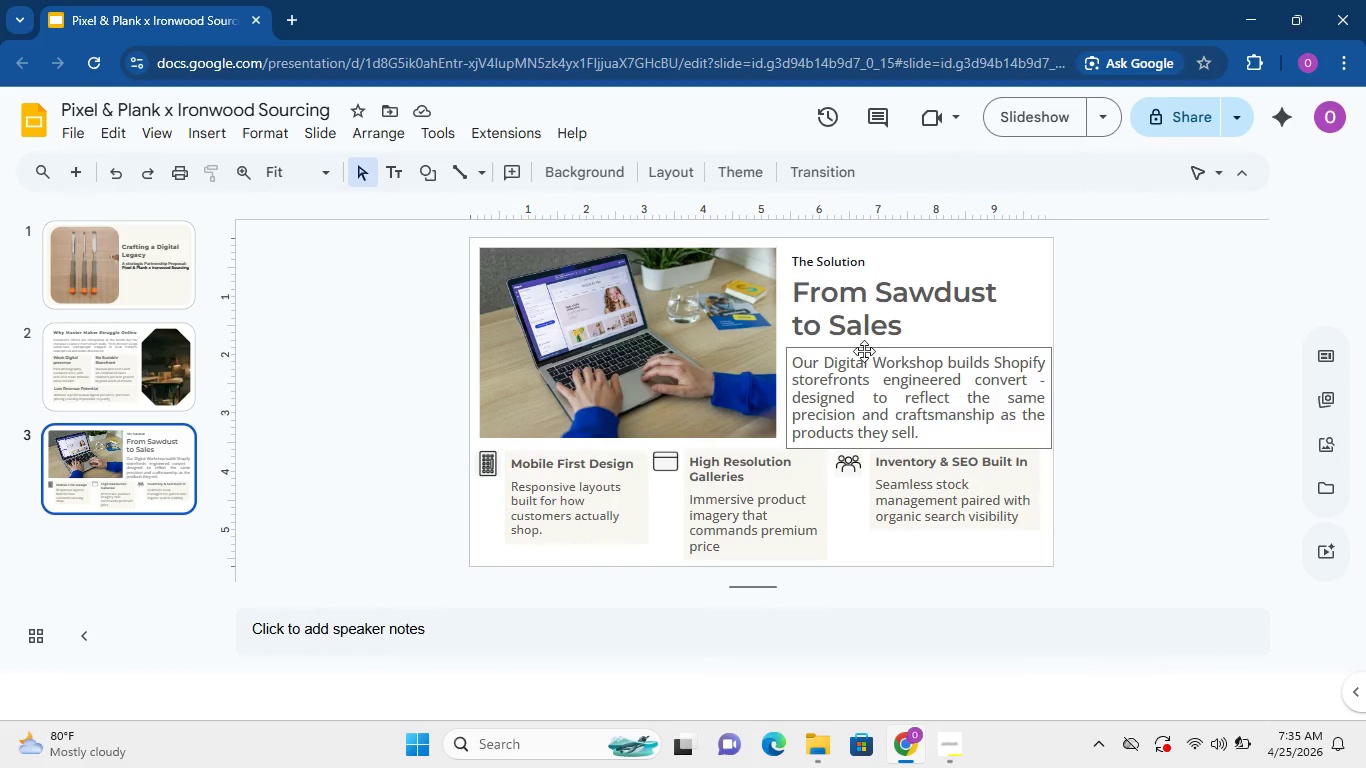 
wait(6.47)
 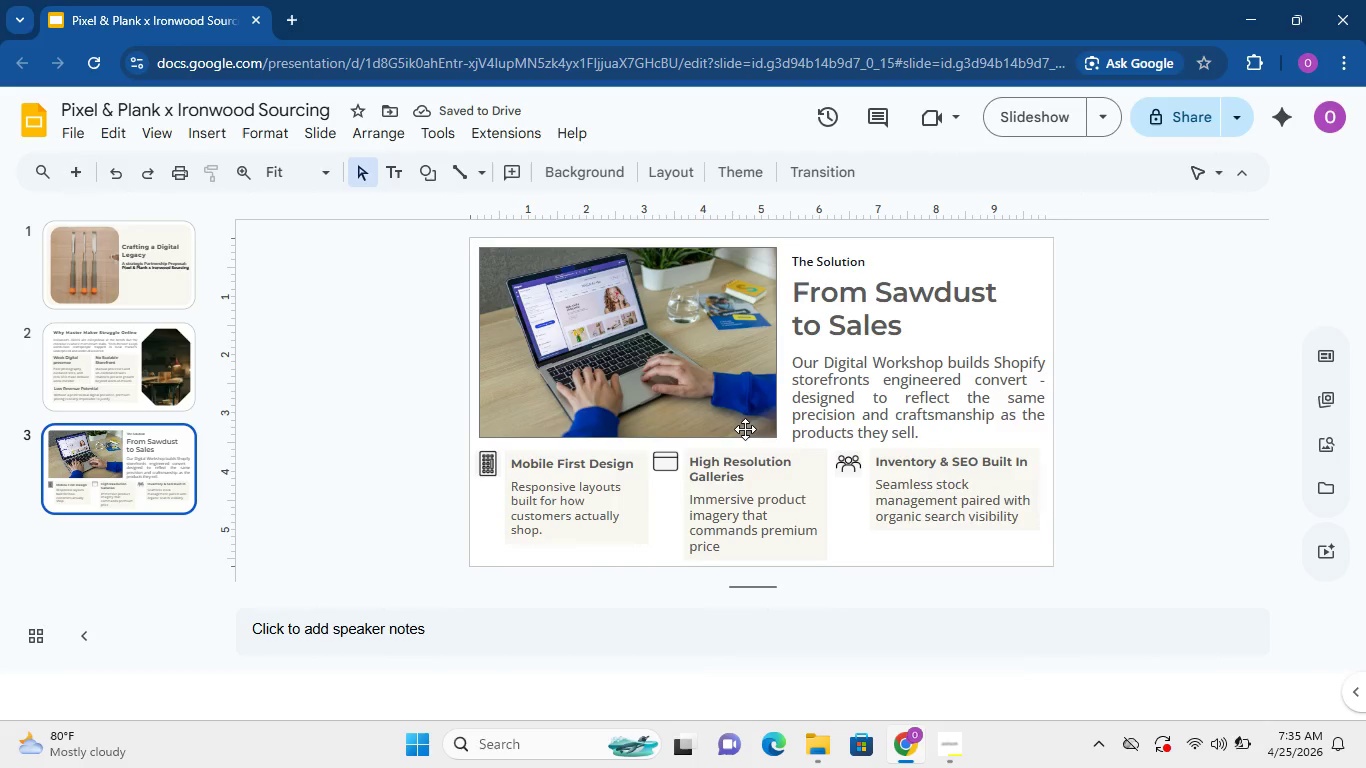 
double_click([883, 356])
 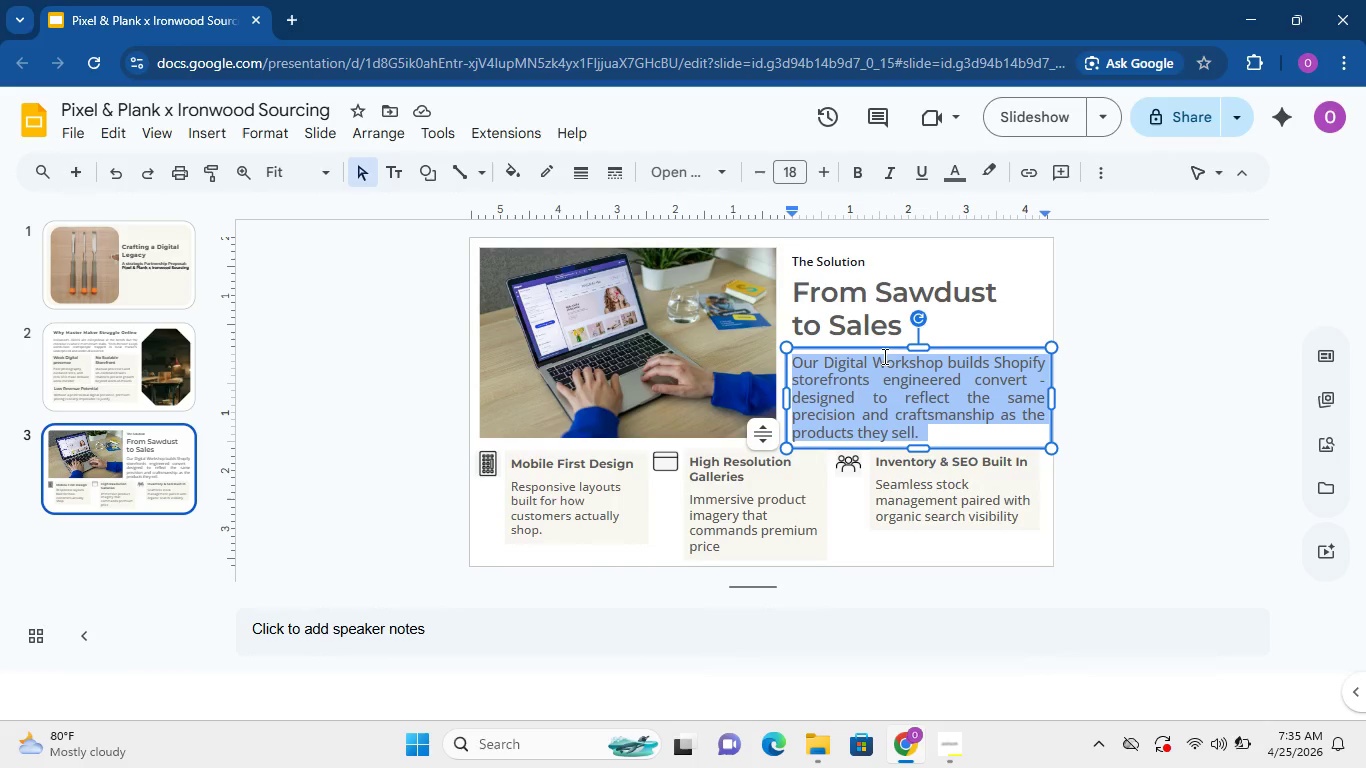 
triple_click([883, 356])
 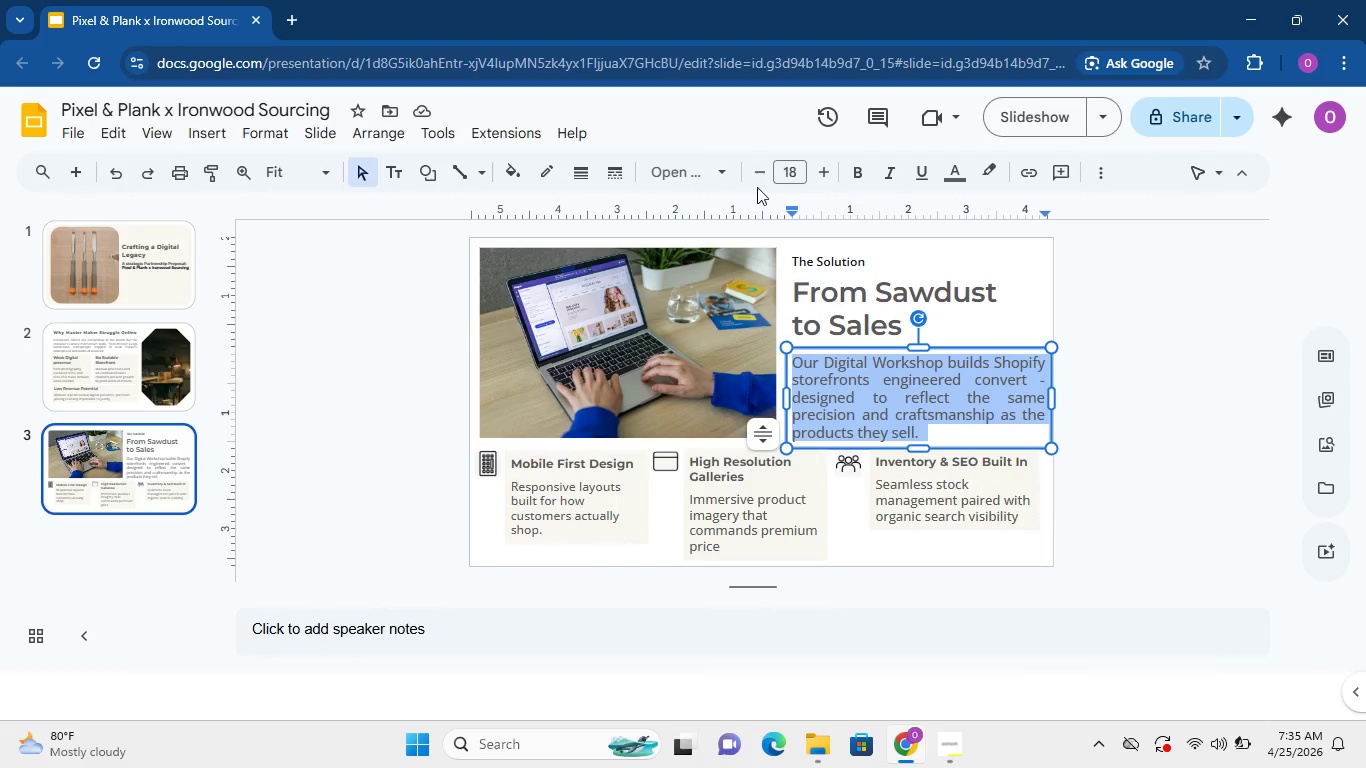 
left_click([762, 178])
 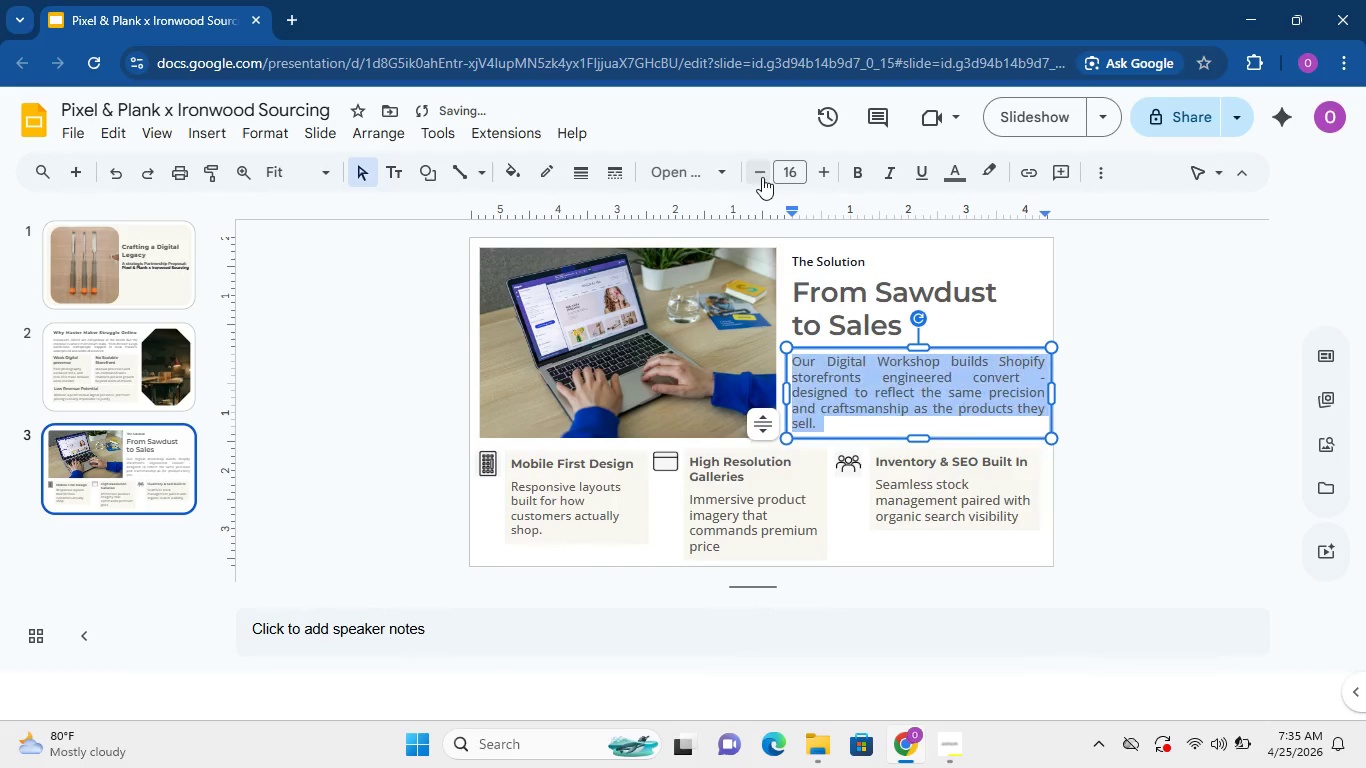 
left_click([762, 177])
 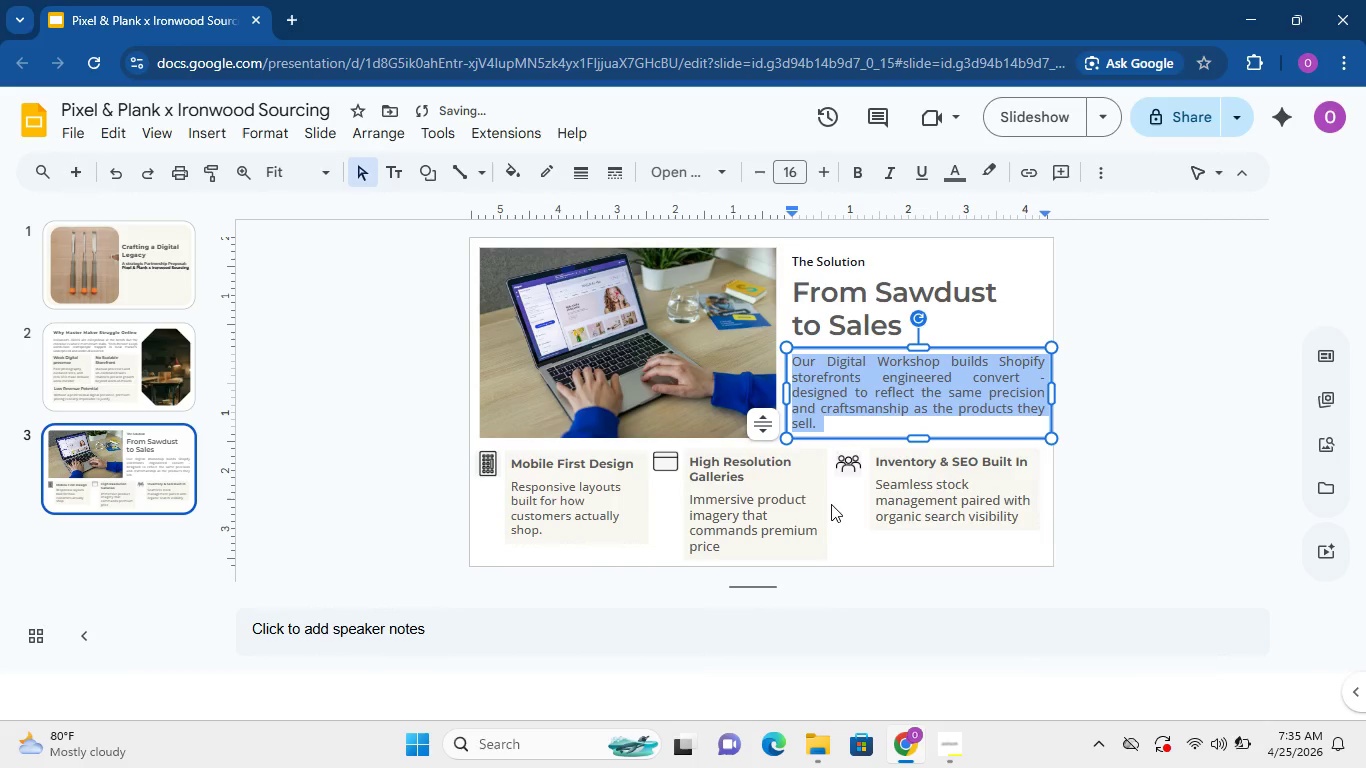 
left_click([824, 526])
 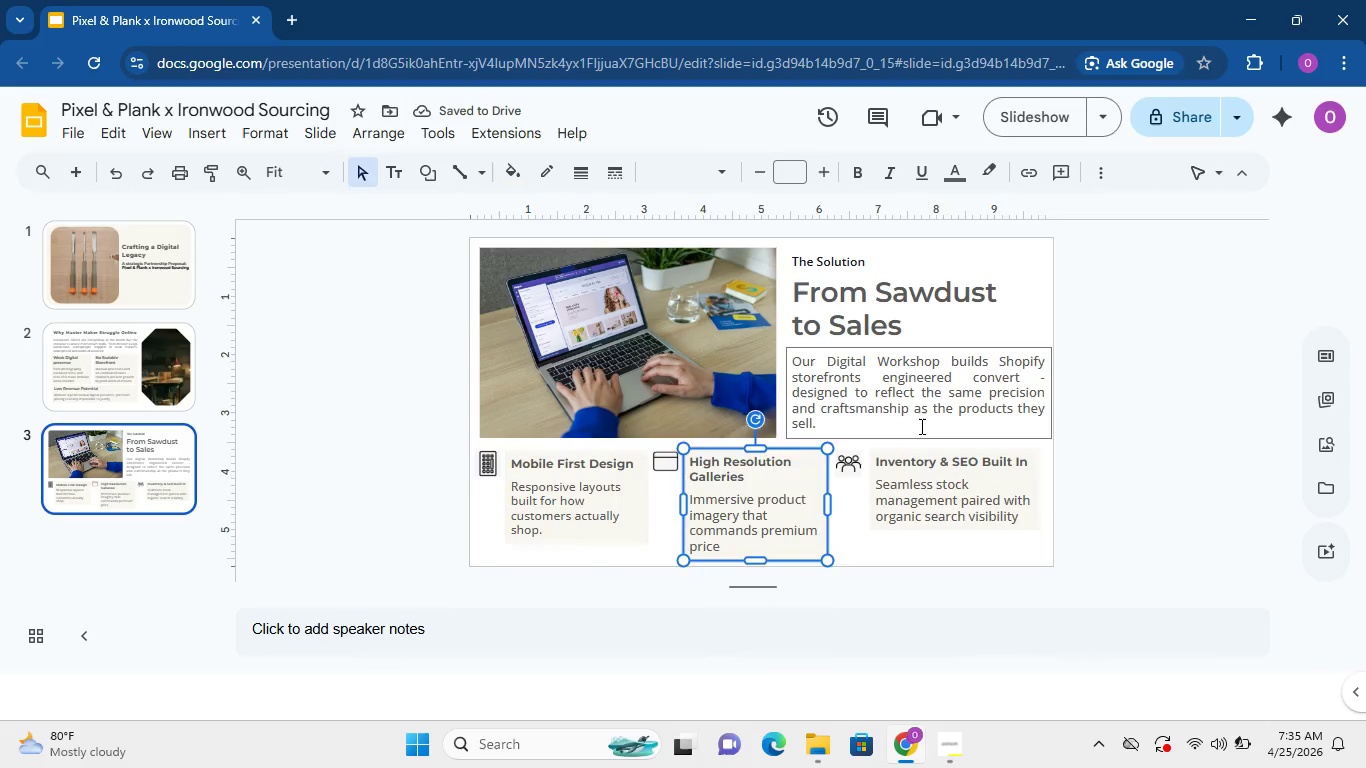 
left_click([920, 426])
 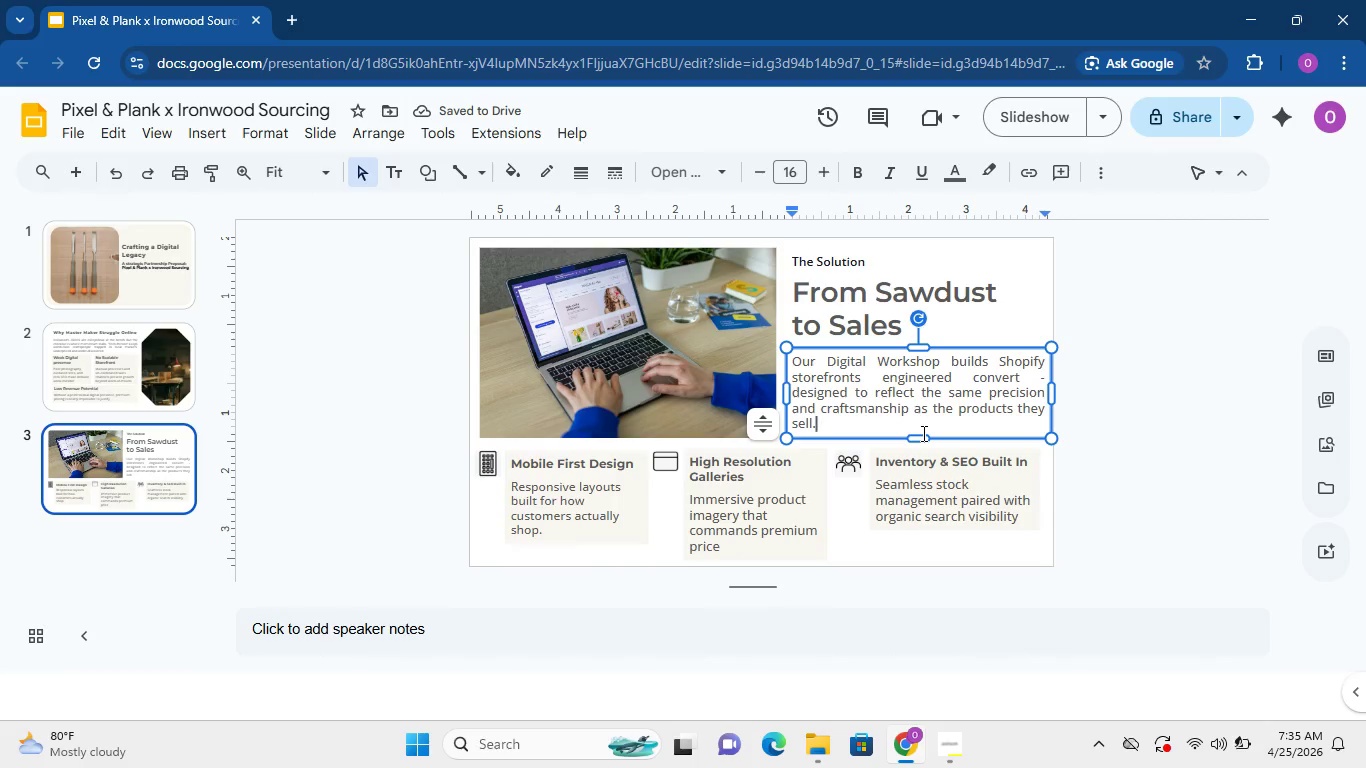 
left_click([922, 433])
 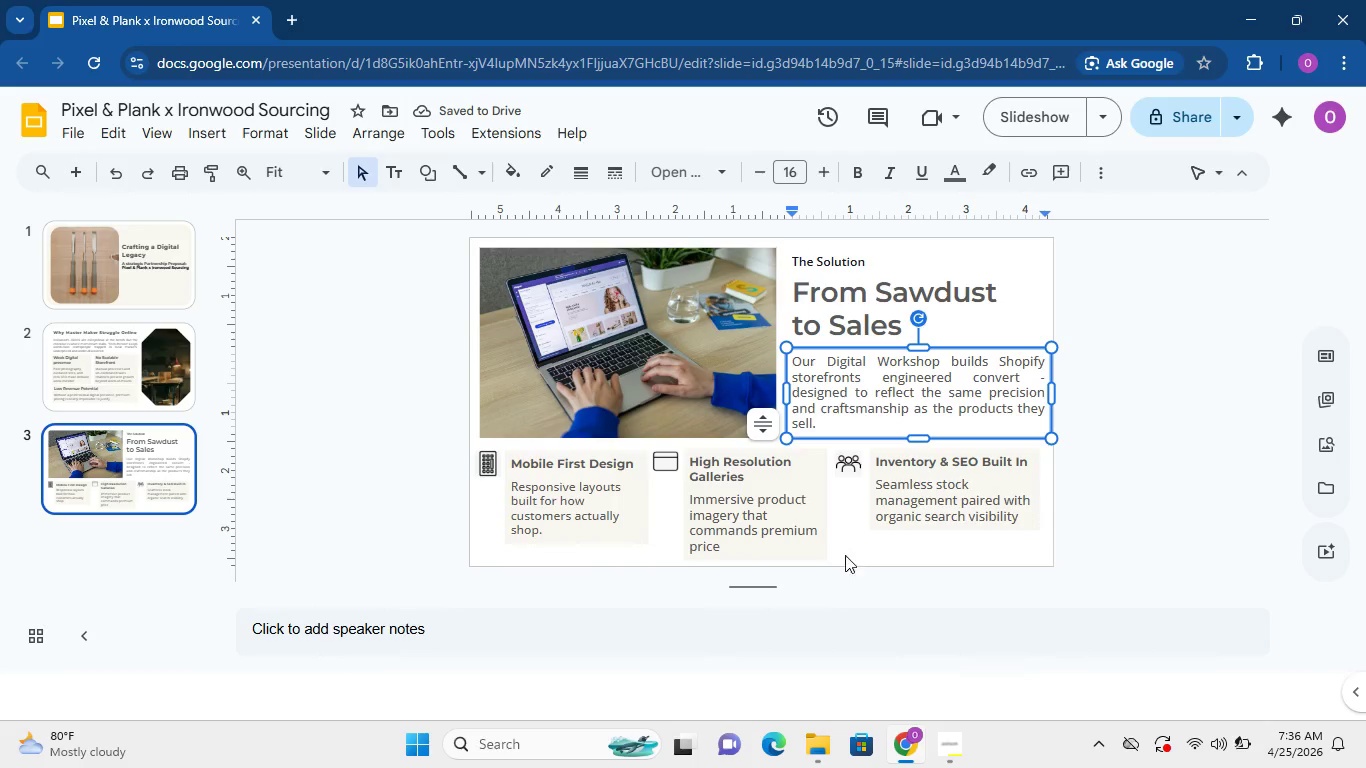 
left_click([871, 583])
 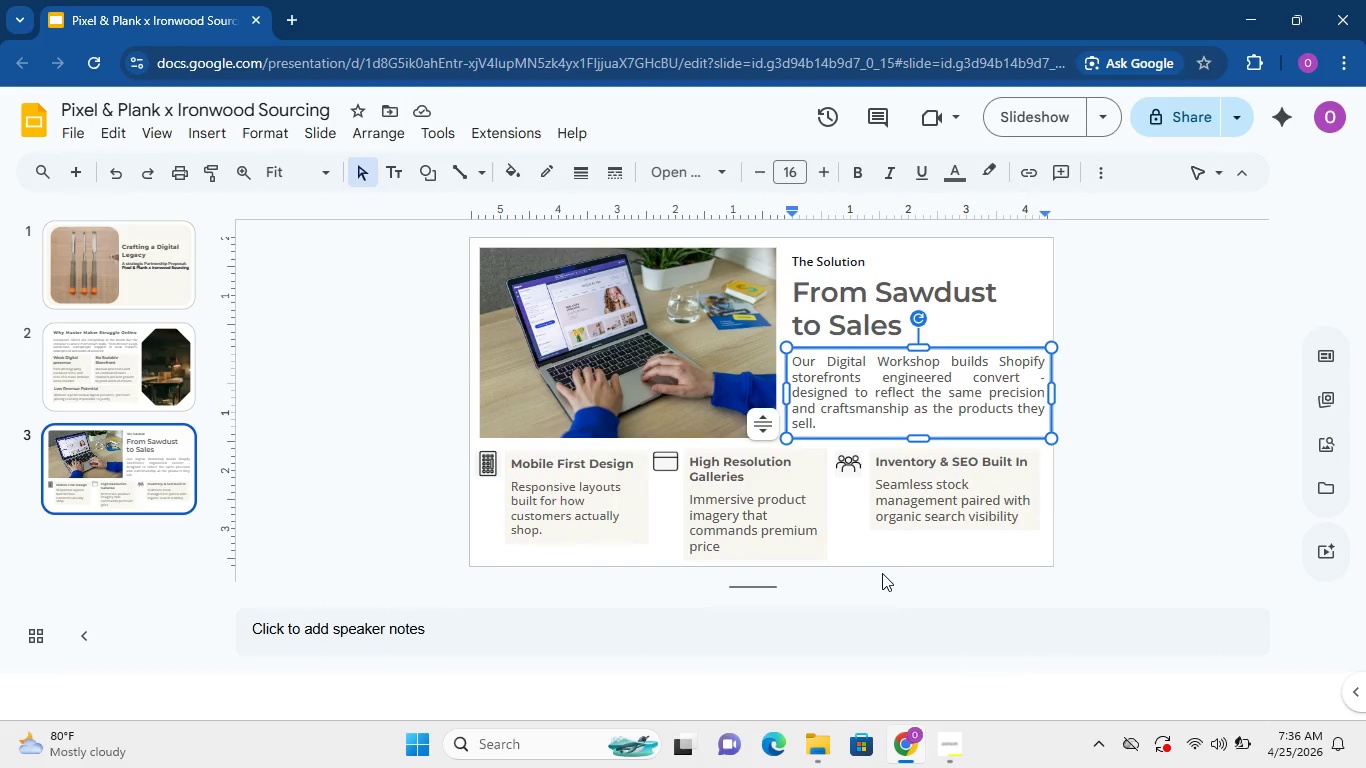 
left_click([882, 573])
 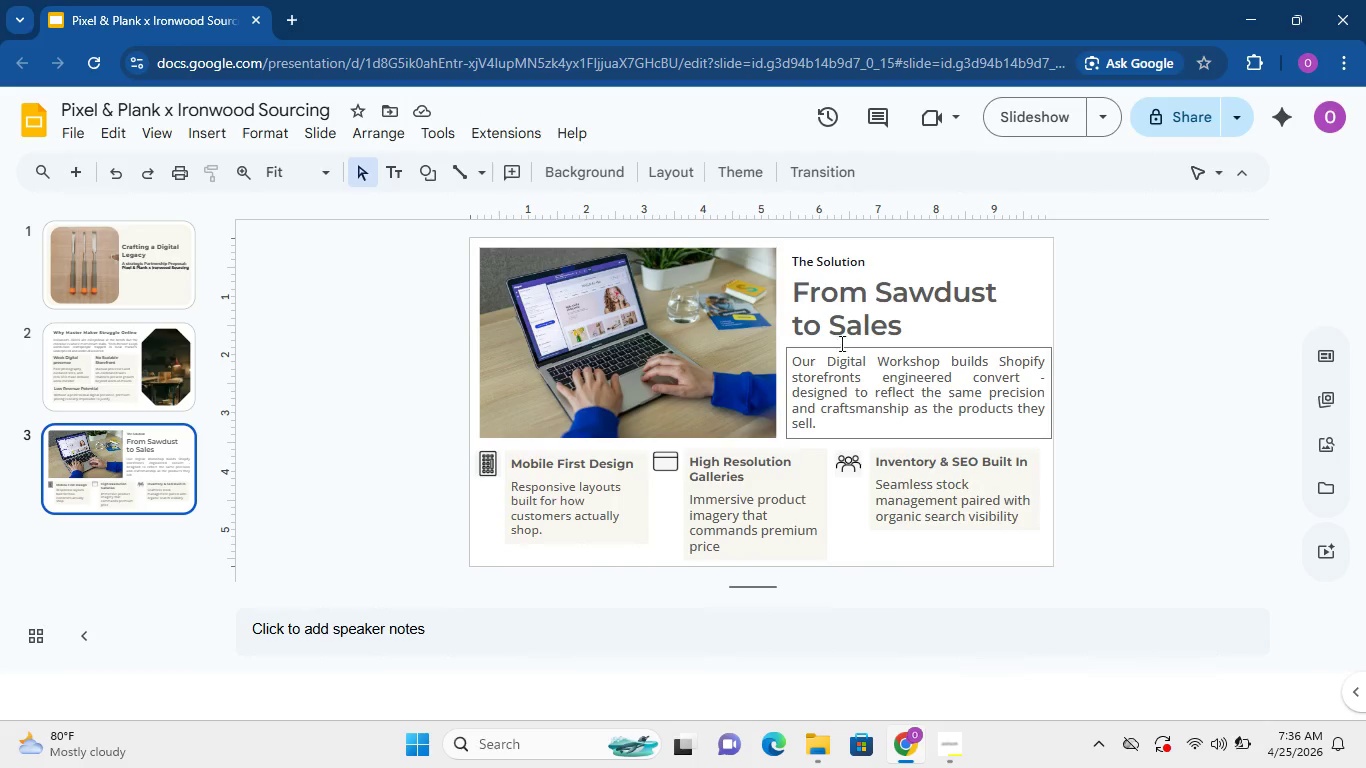 
left_click([834, 247])
 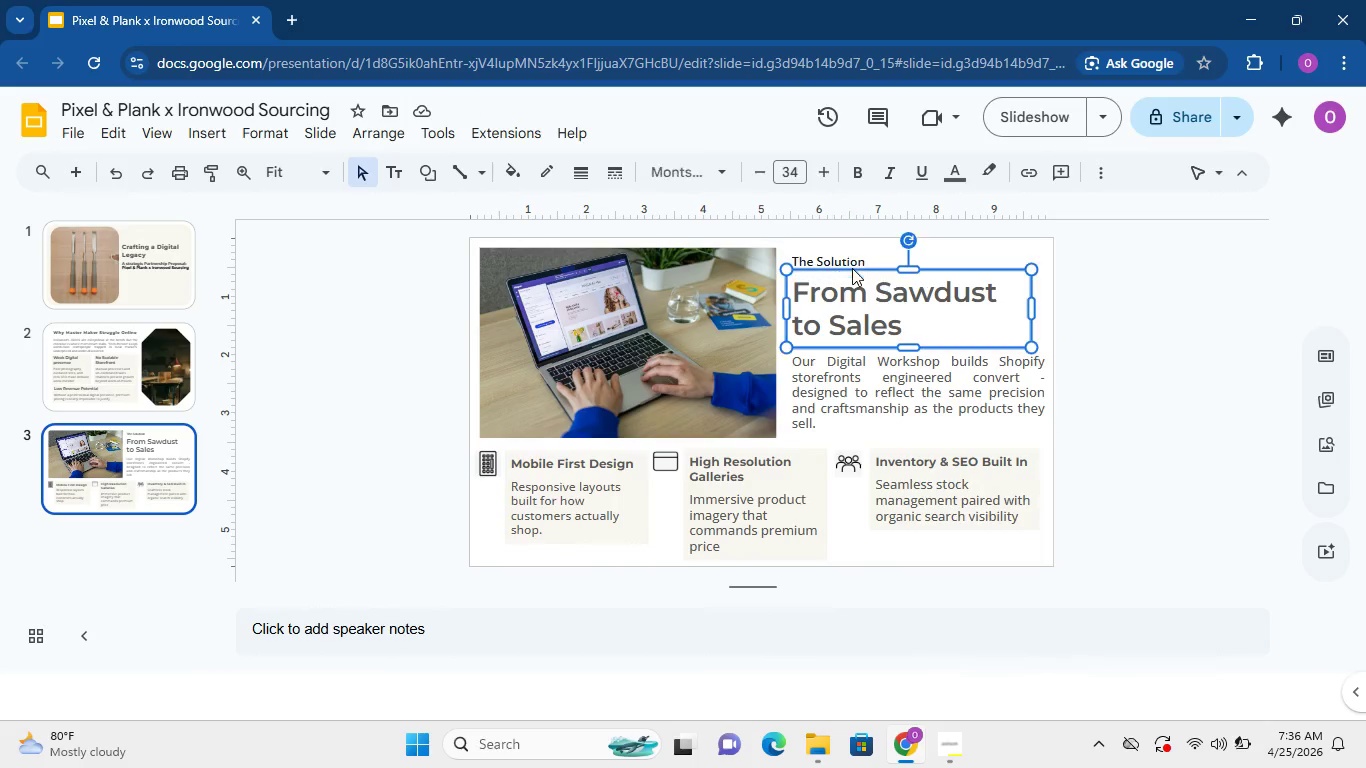 
double_click([852, 268])
 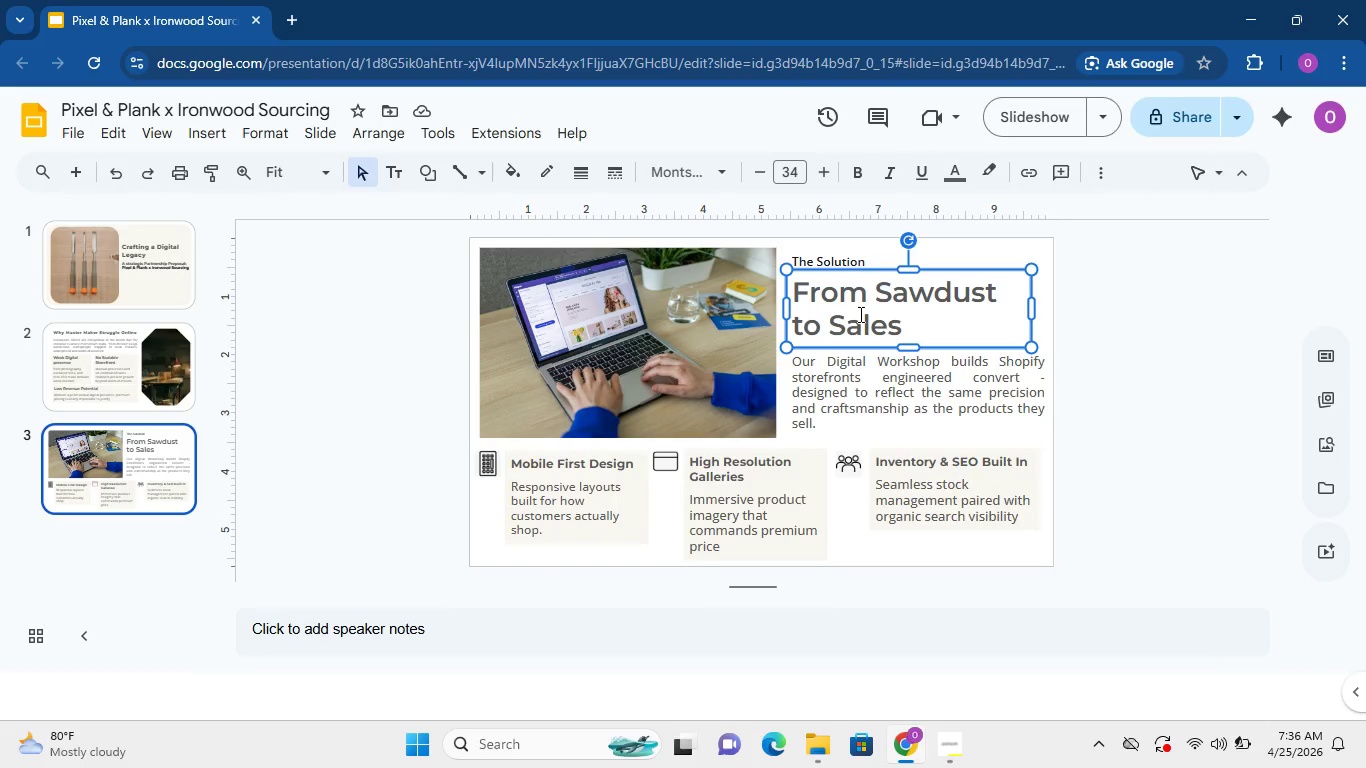 
left_click([859, 314])
 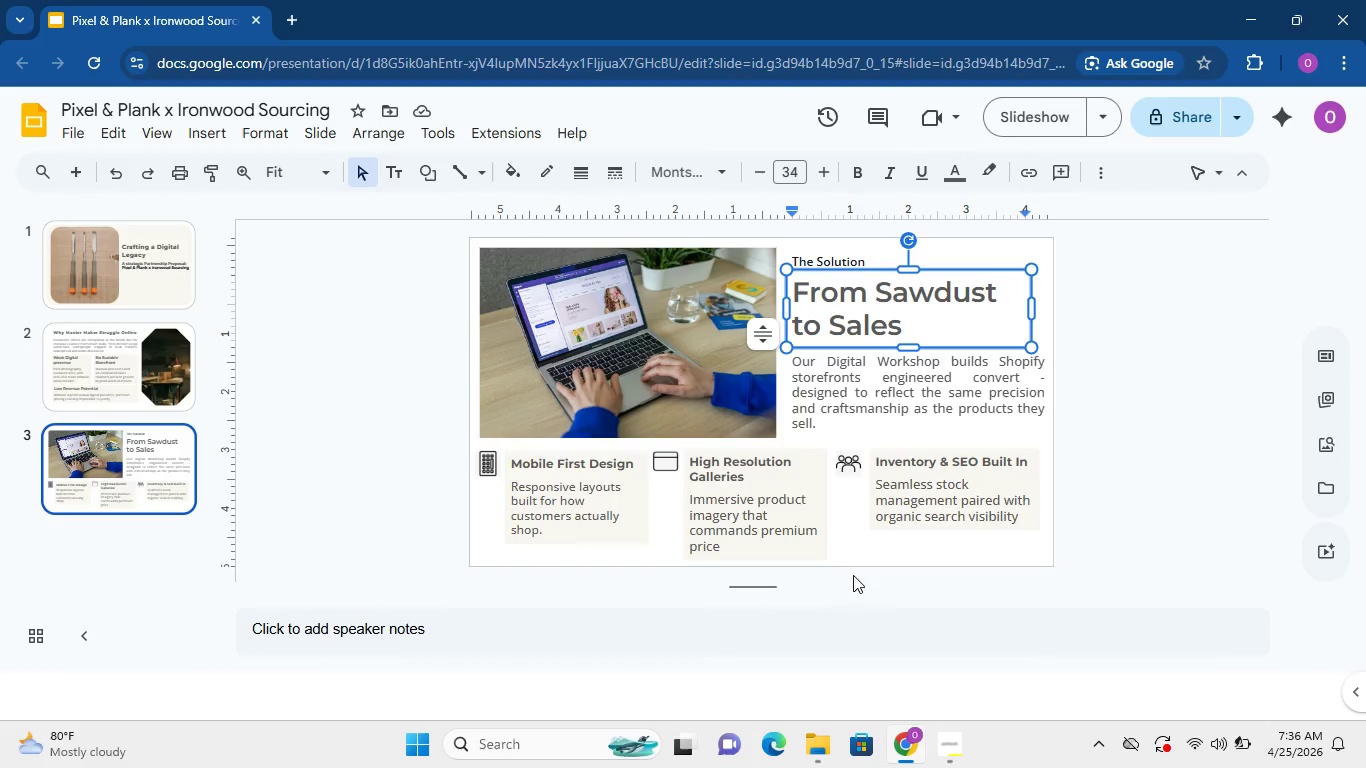 
left_click([853, 575])
 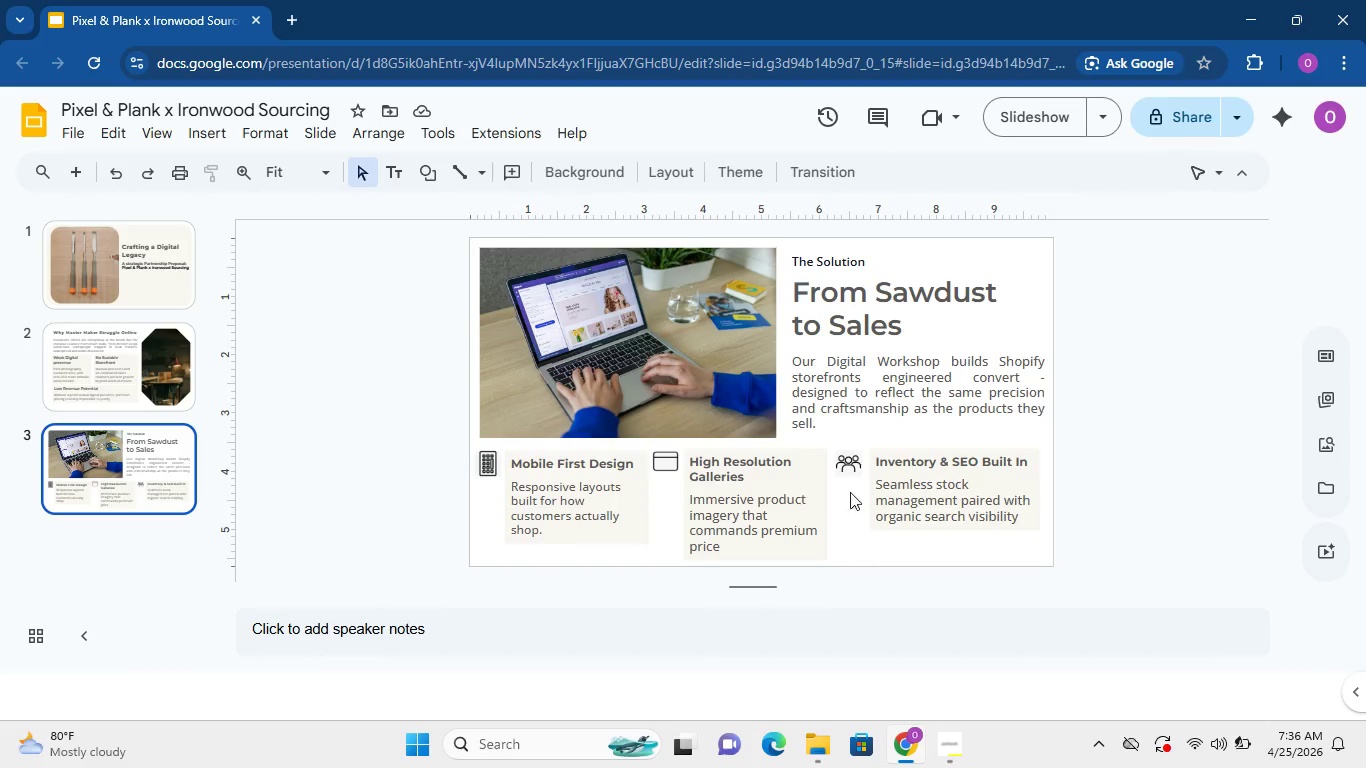 
left_click([746, 335])
 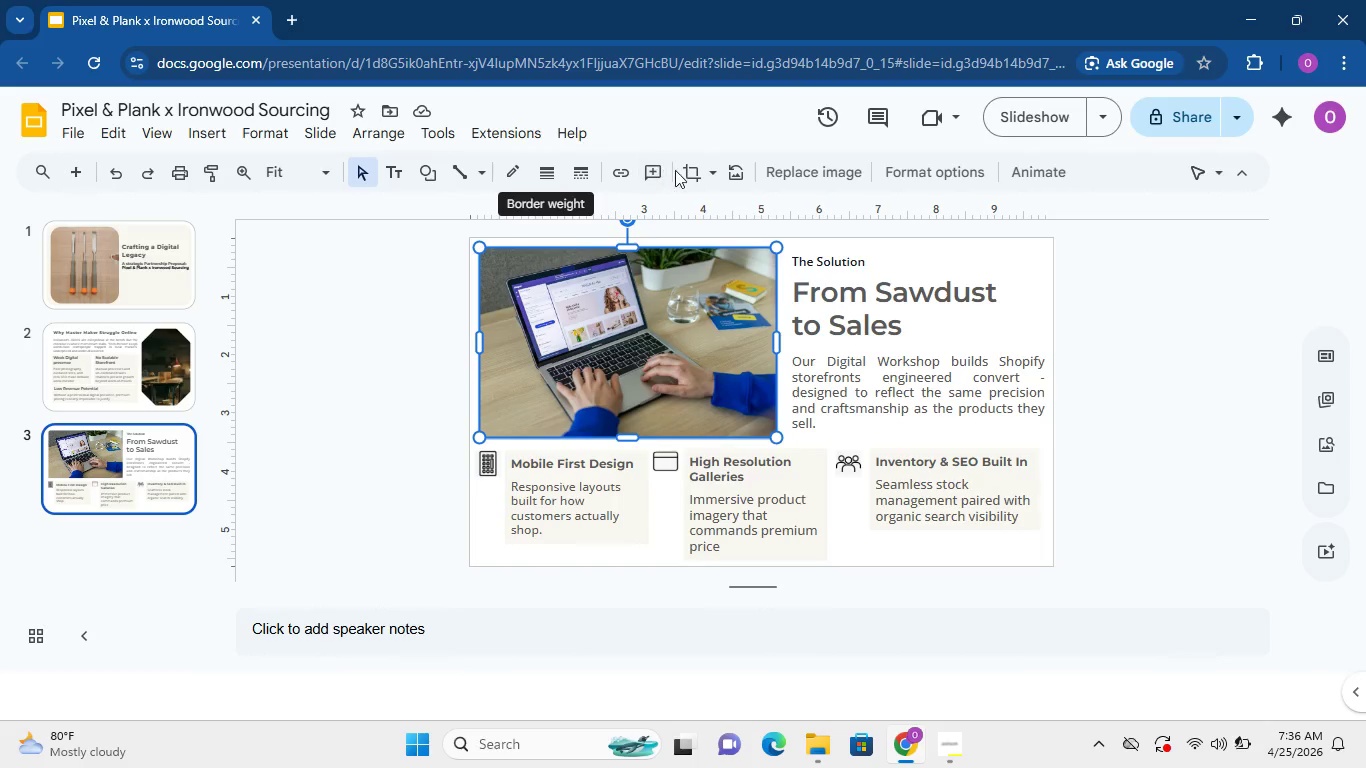 
left_click([704, 174])
 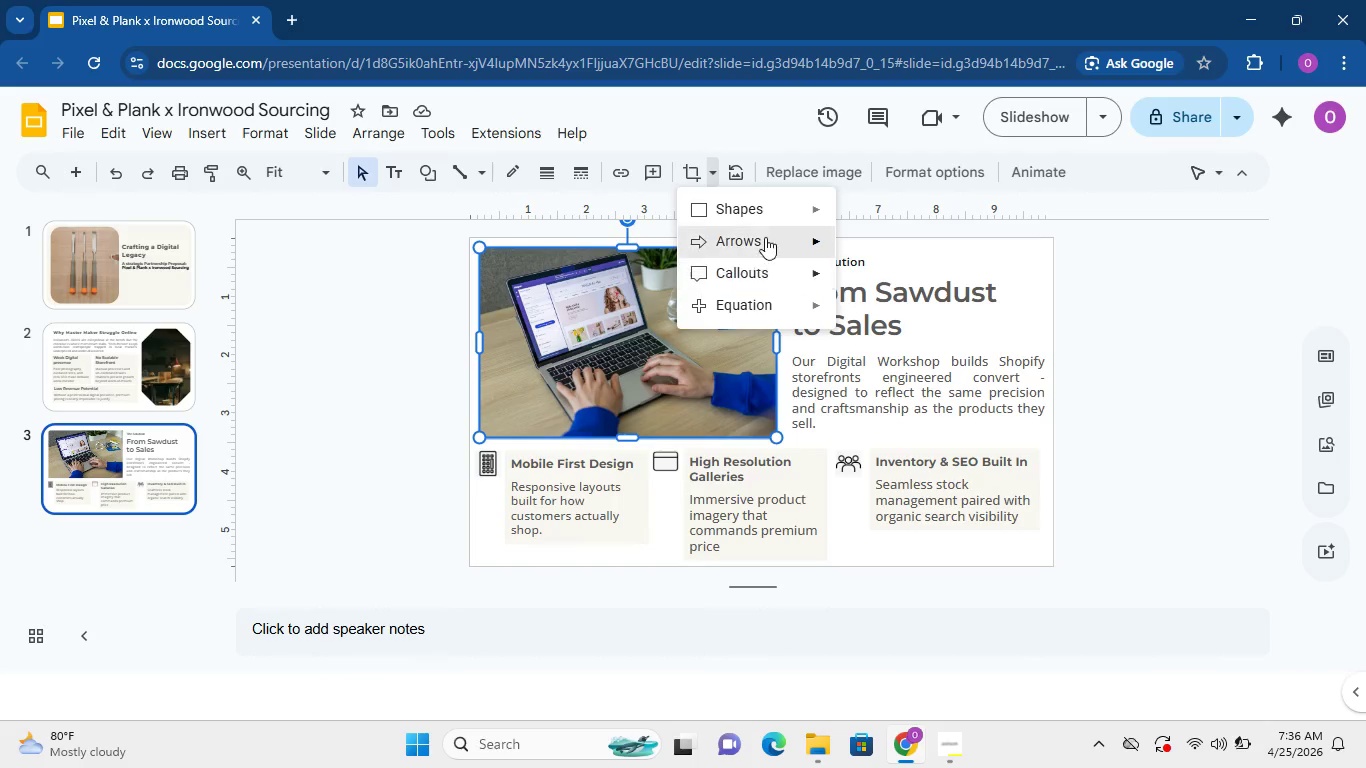 
mouse_move([771, 214])
 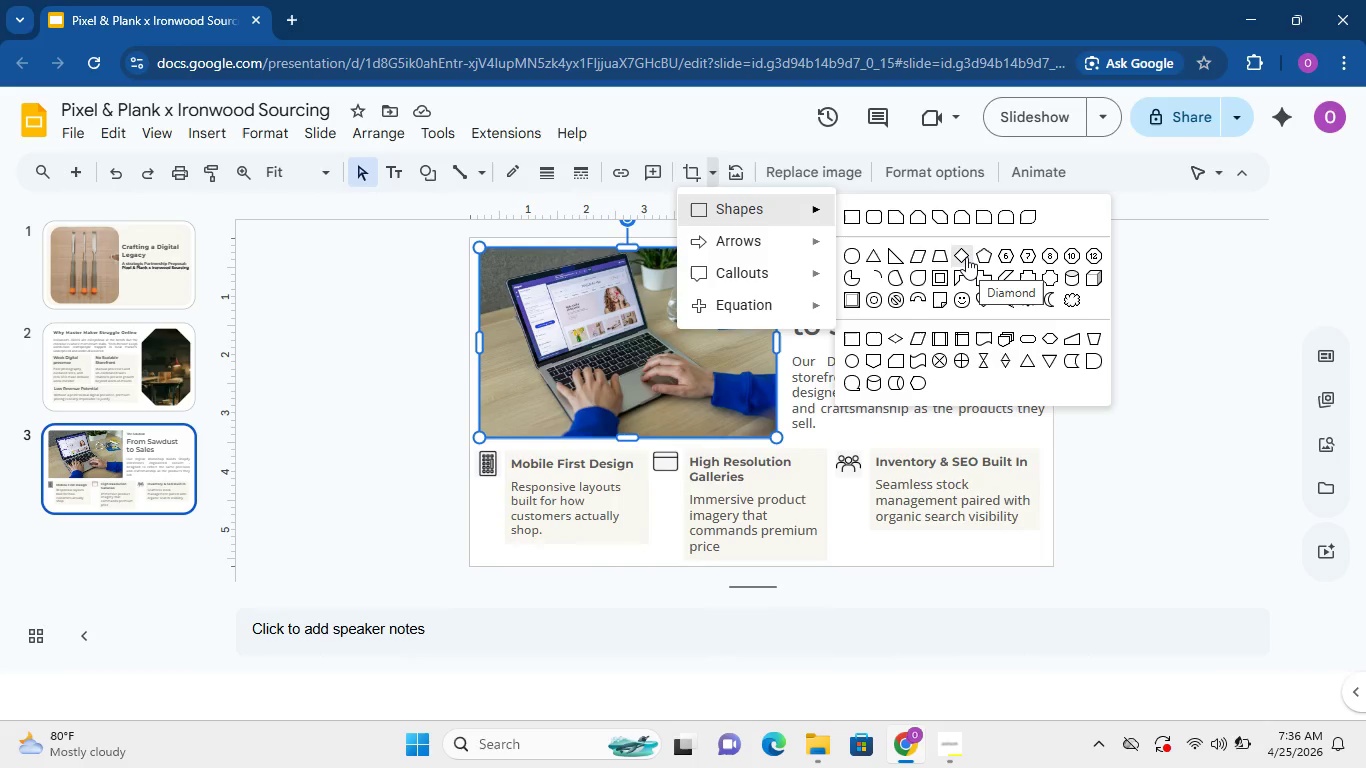 
left_click([966, 256])
 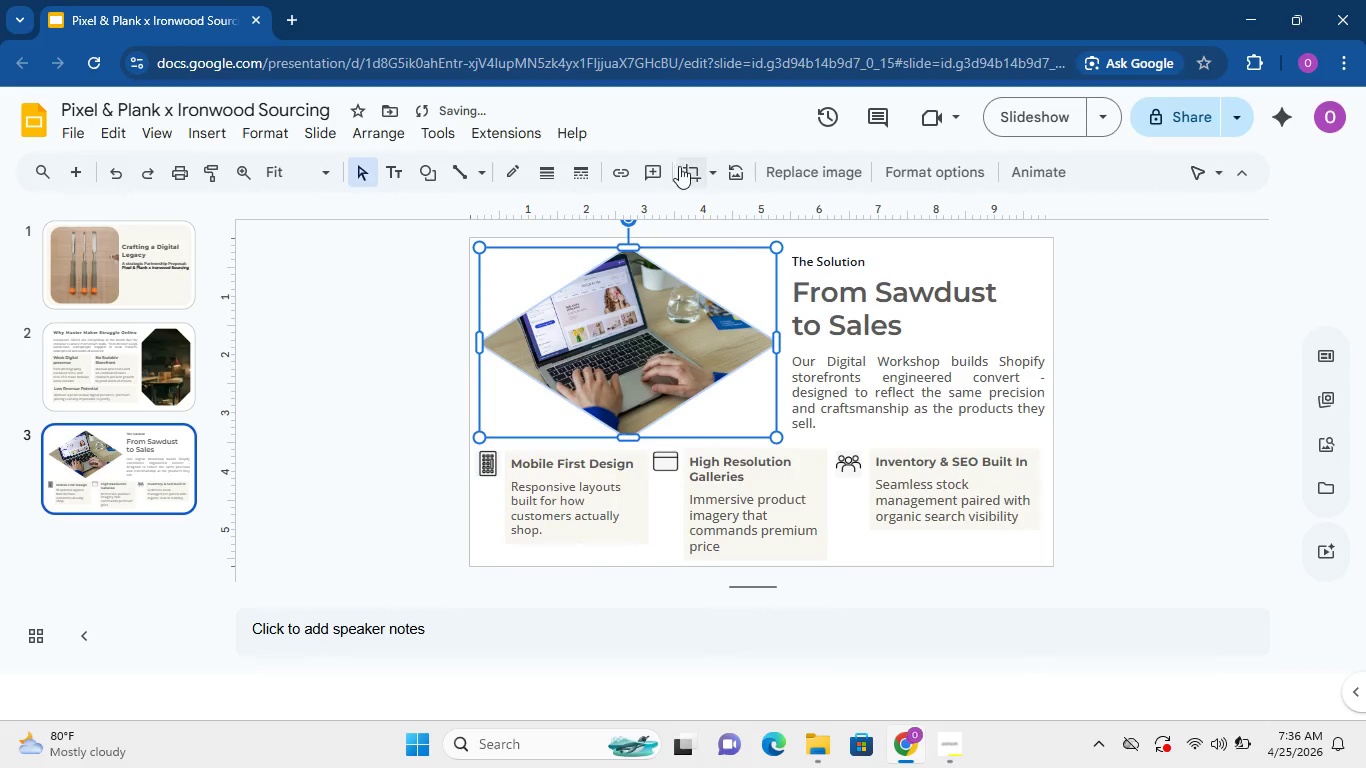 
left_click([697, 167])
 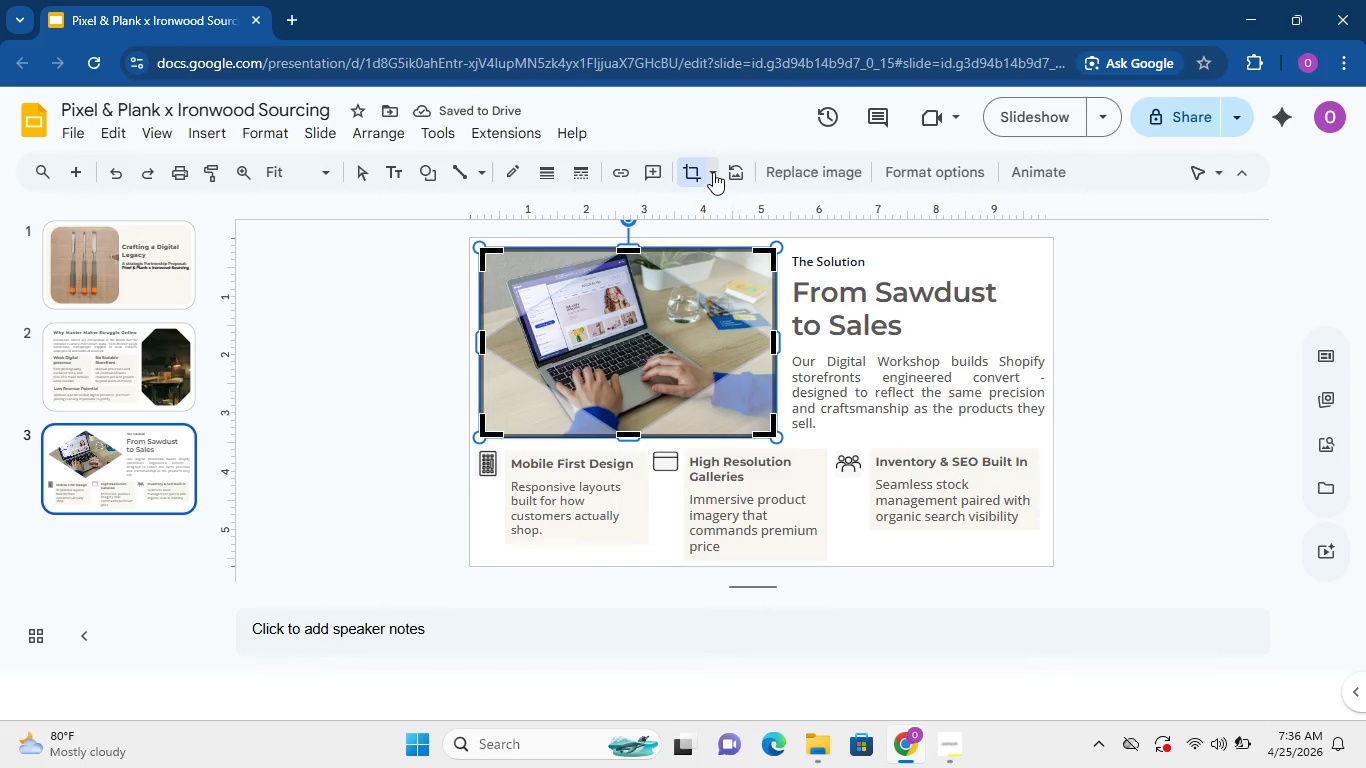 
left_click([712, 171])
 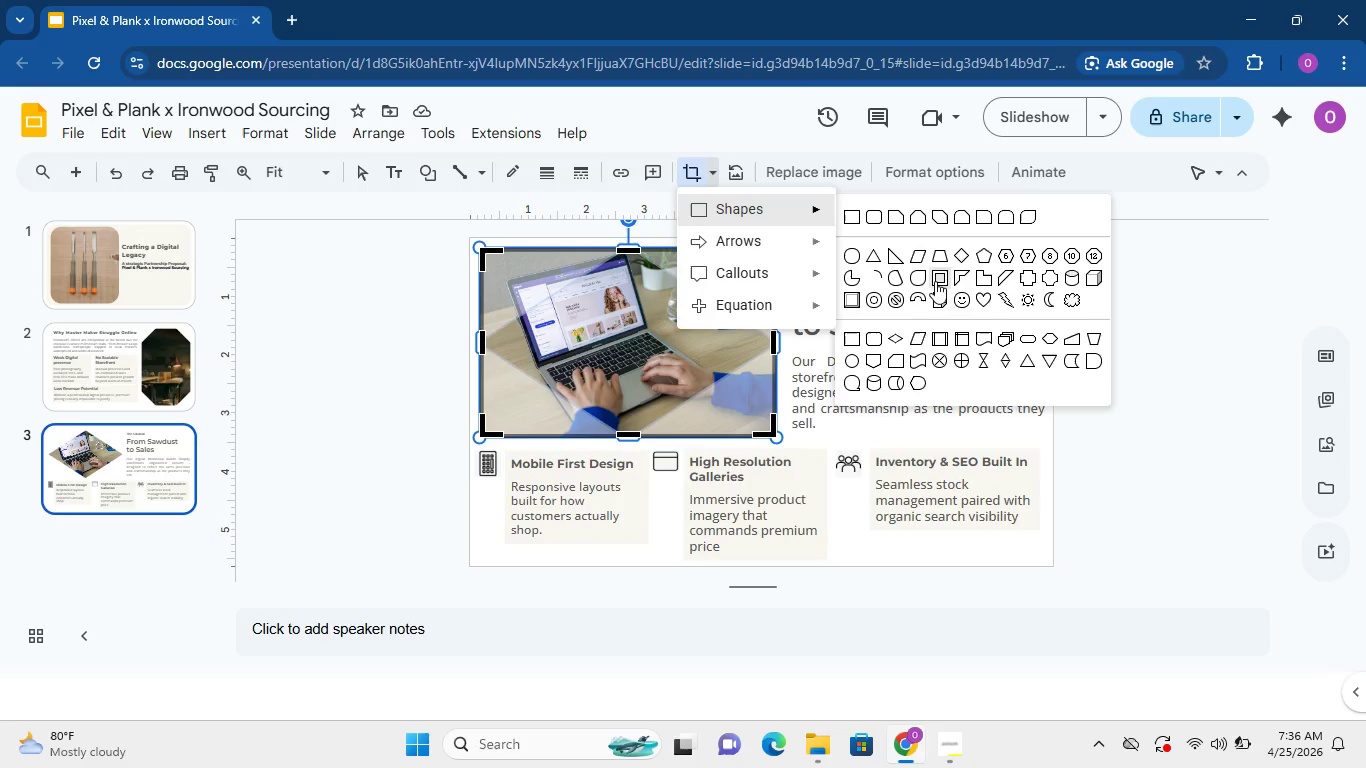 
wait(6.66)
 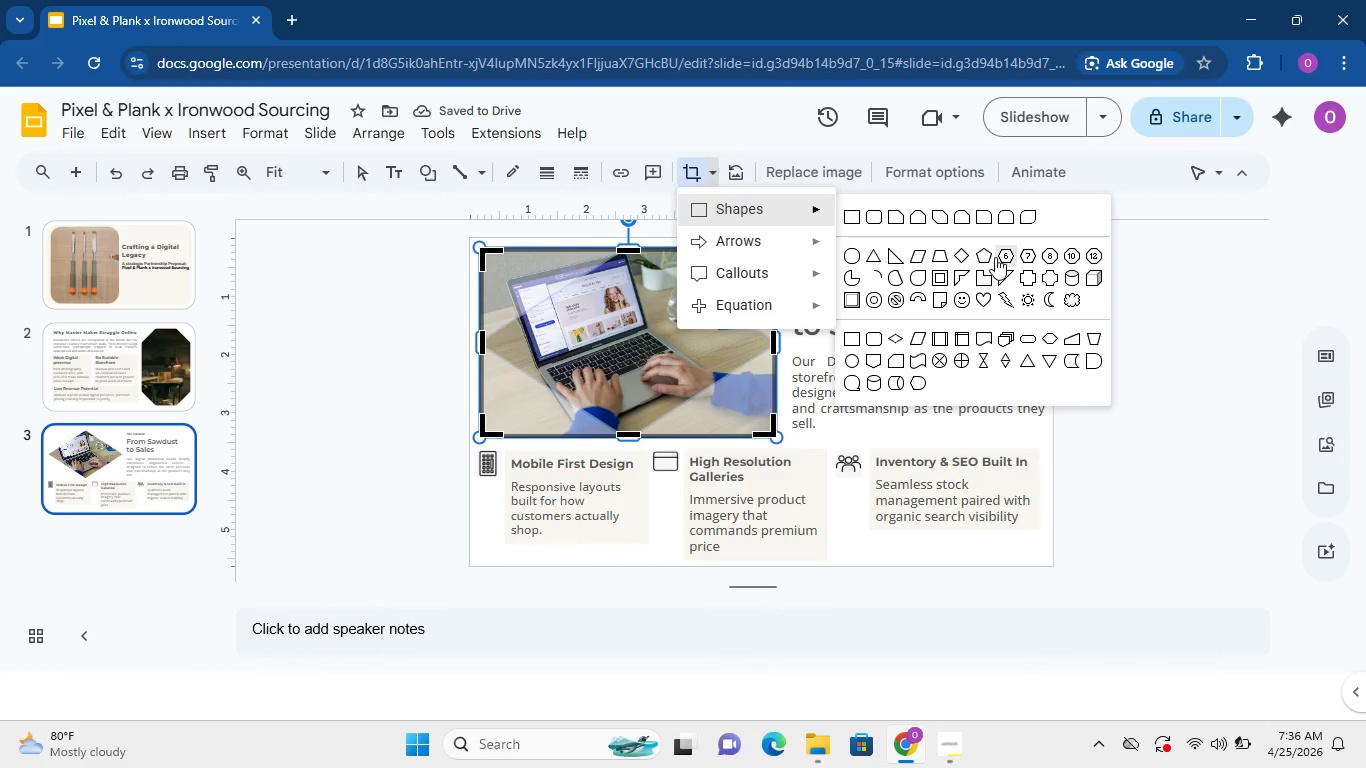 
left_click([915, 271])
 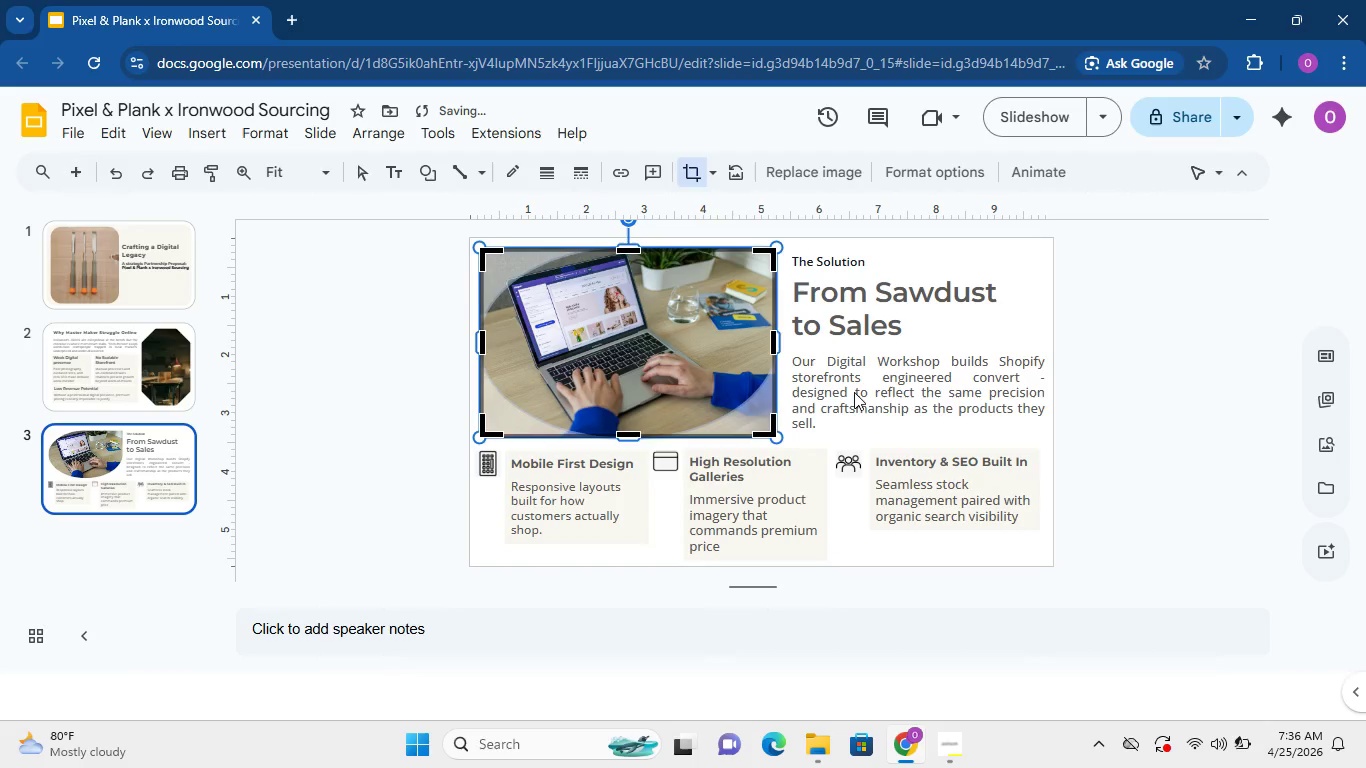 
left_click([854, 393])
 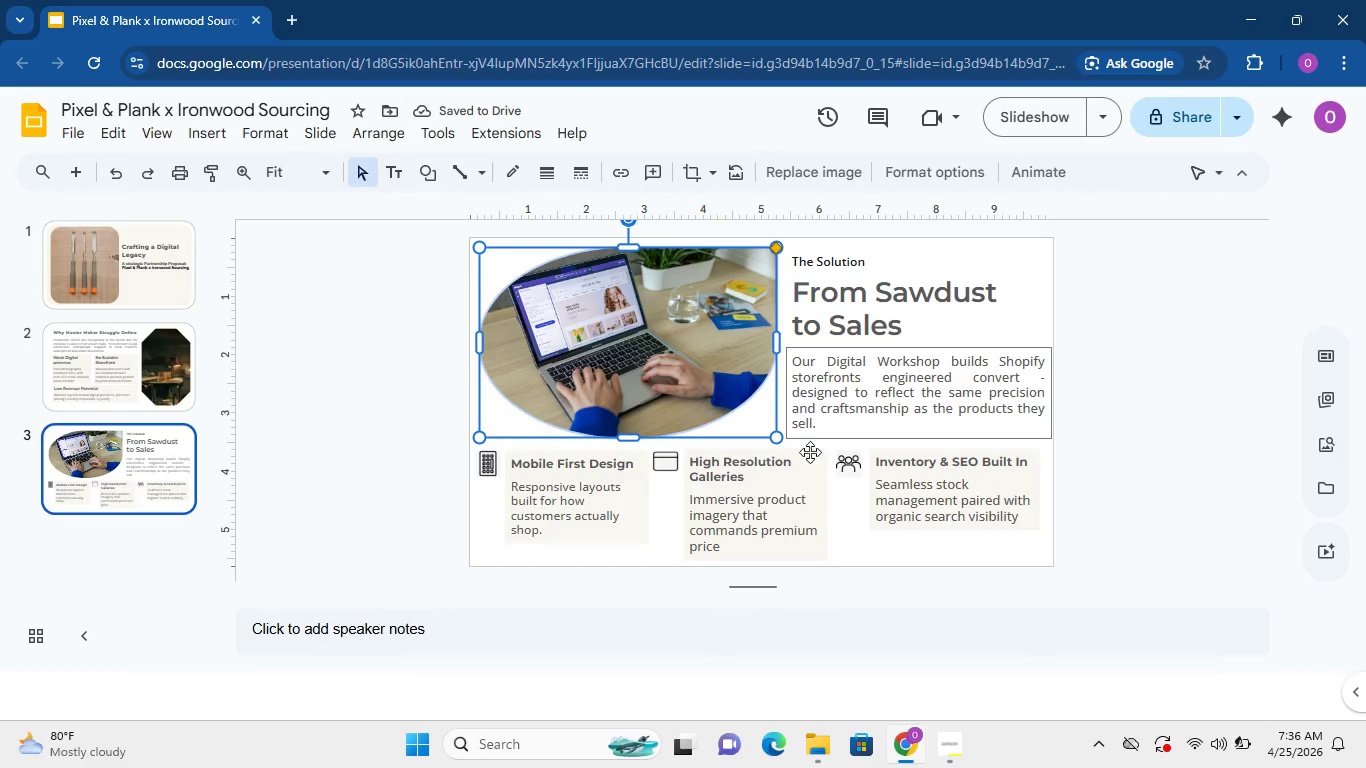 
left_click([808, 458])
 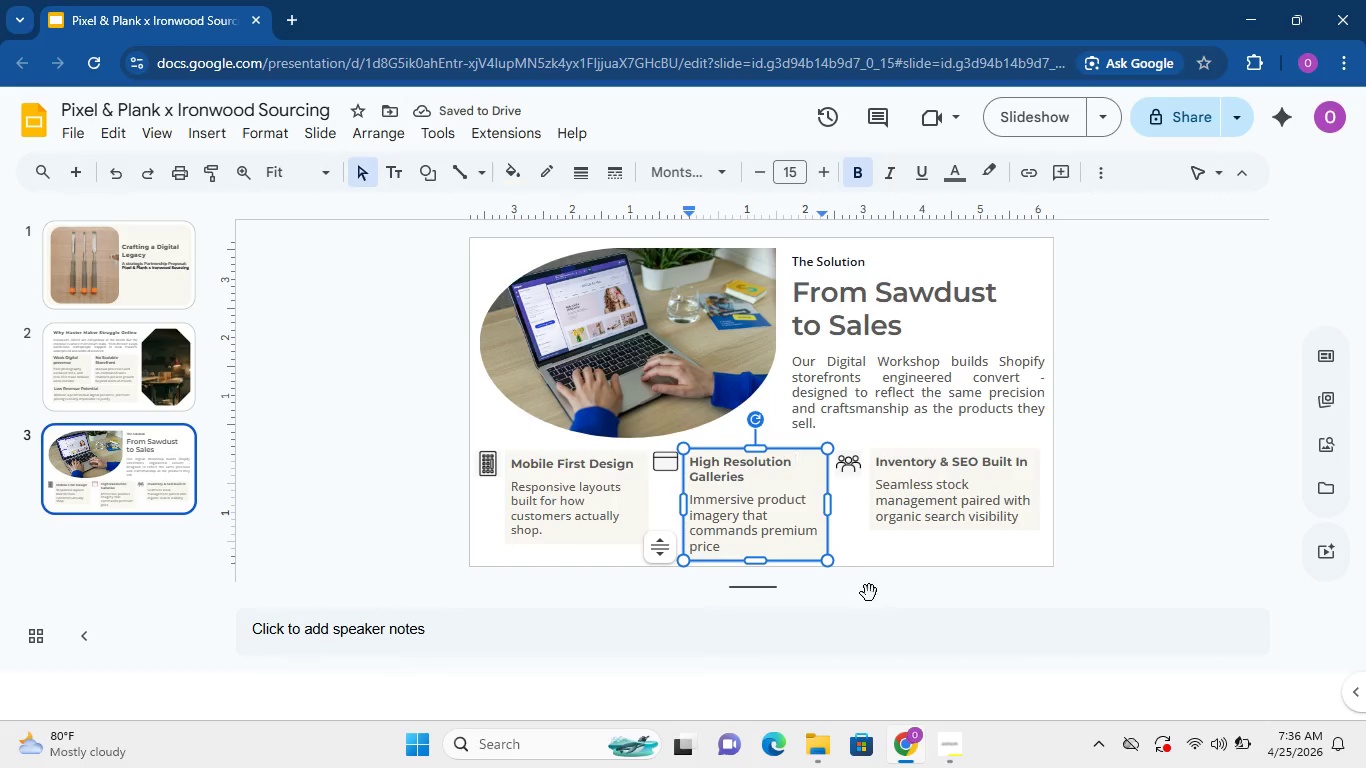 
left_click([869, 593])
 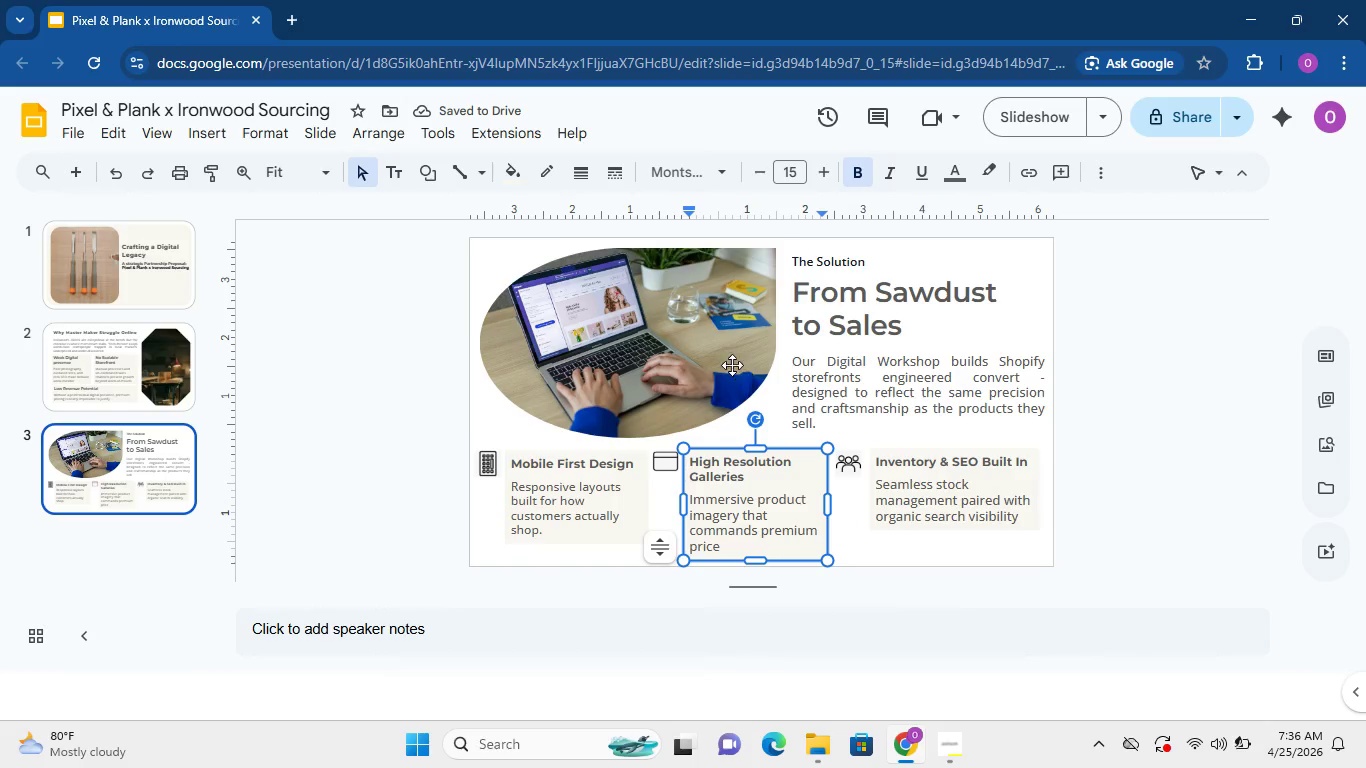 
left_click([727, 360])
 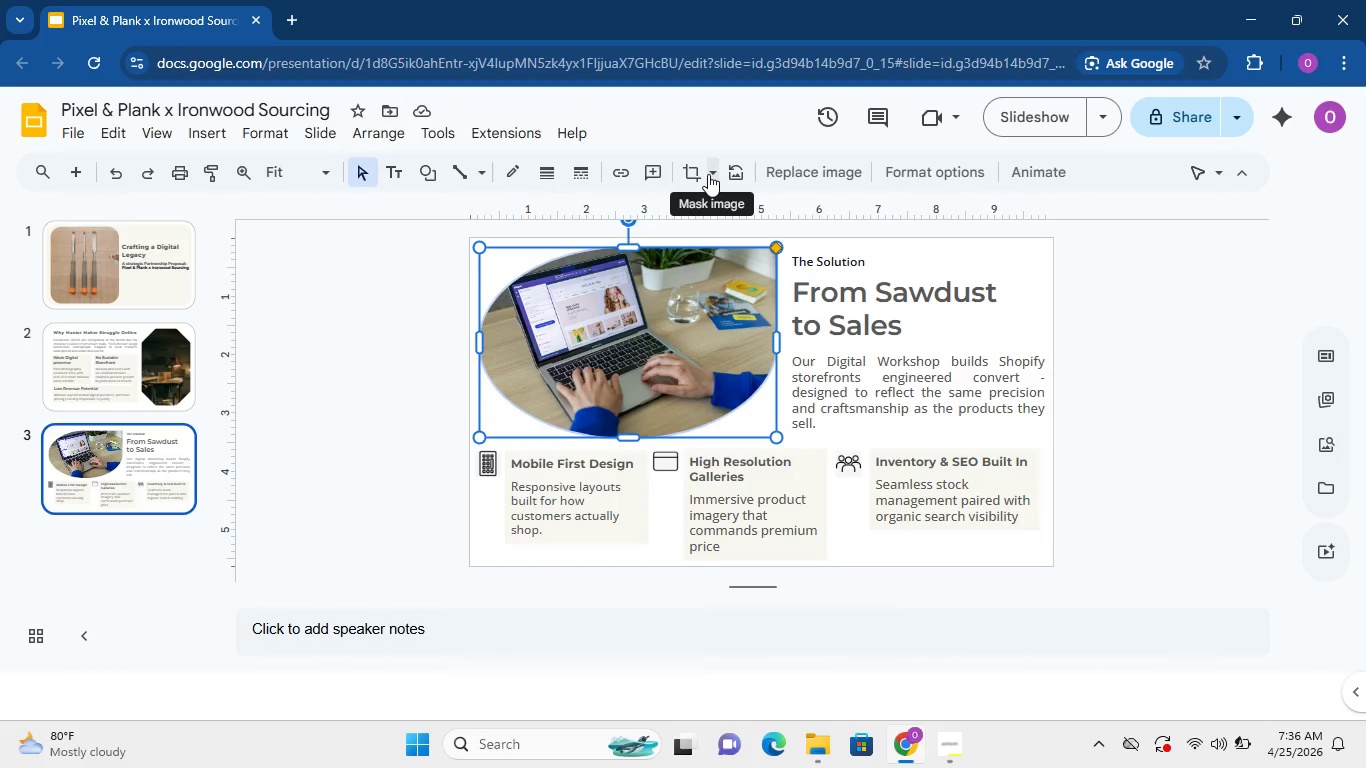 
left_click([708, 174])
 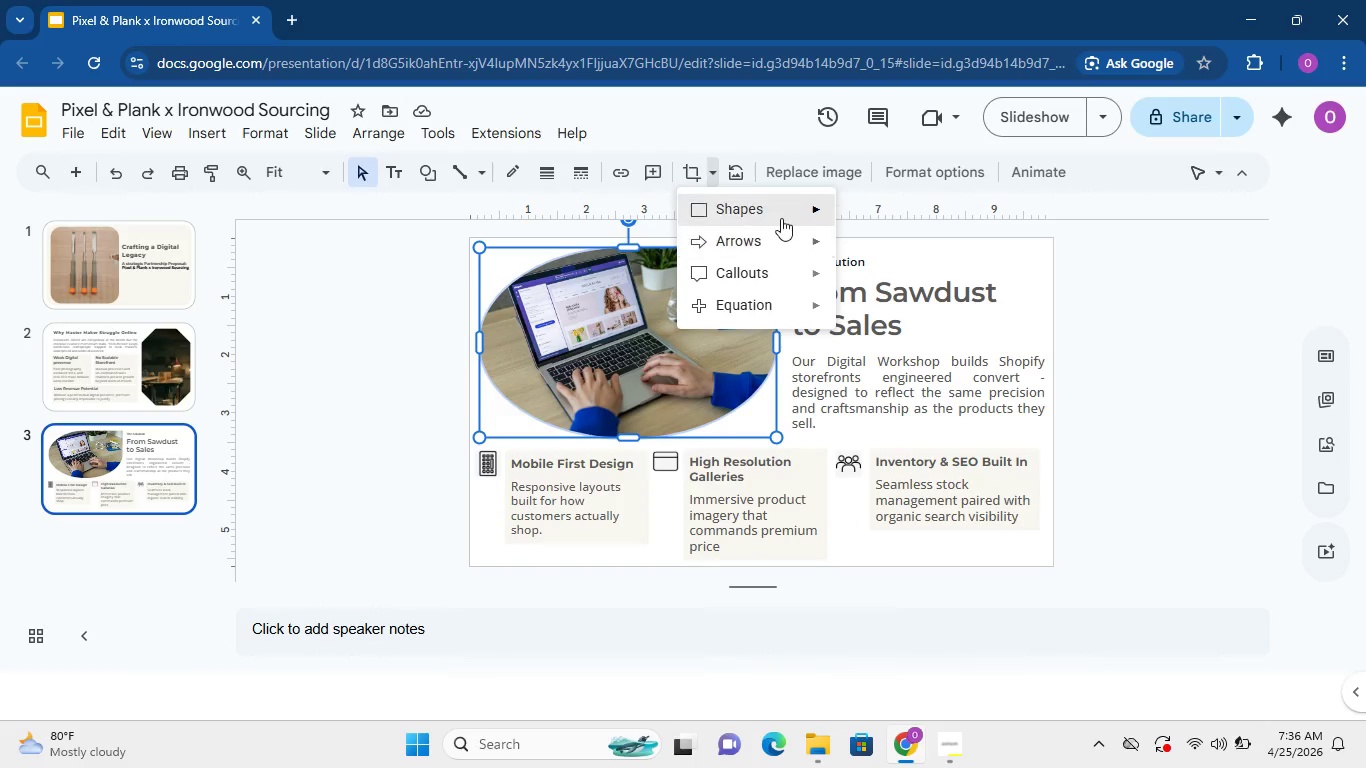 
left_click([781, 218])
 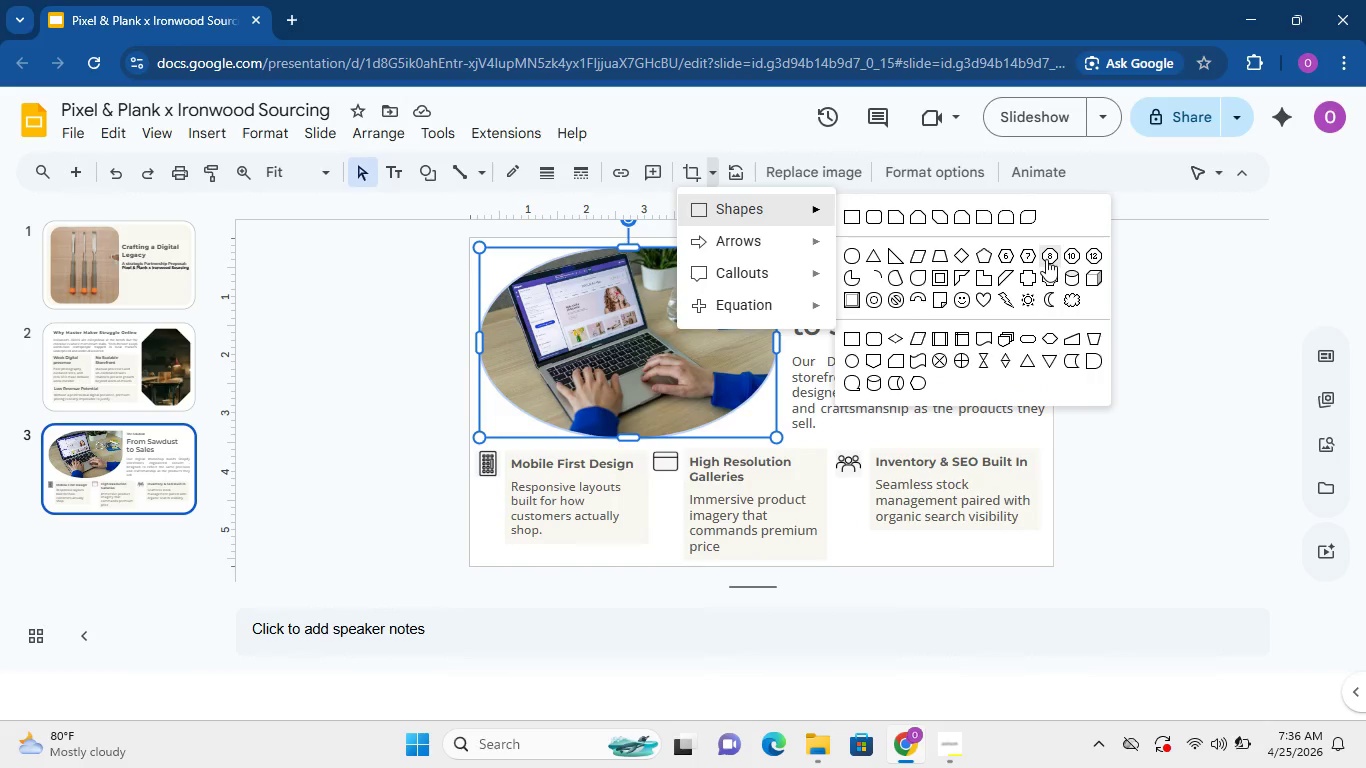 
left_click([1046, 259])
 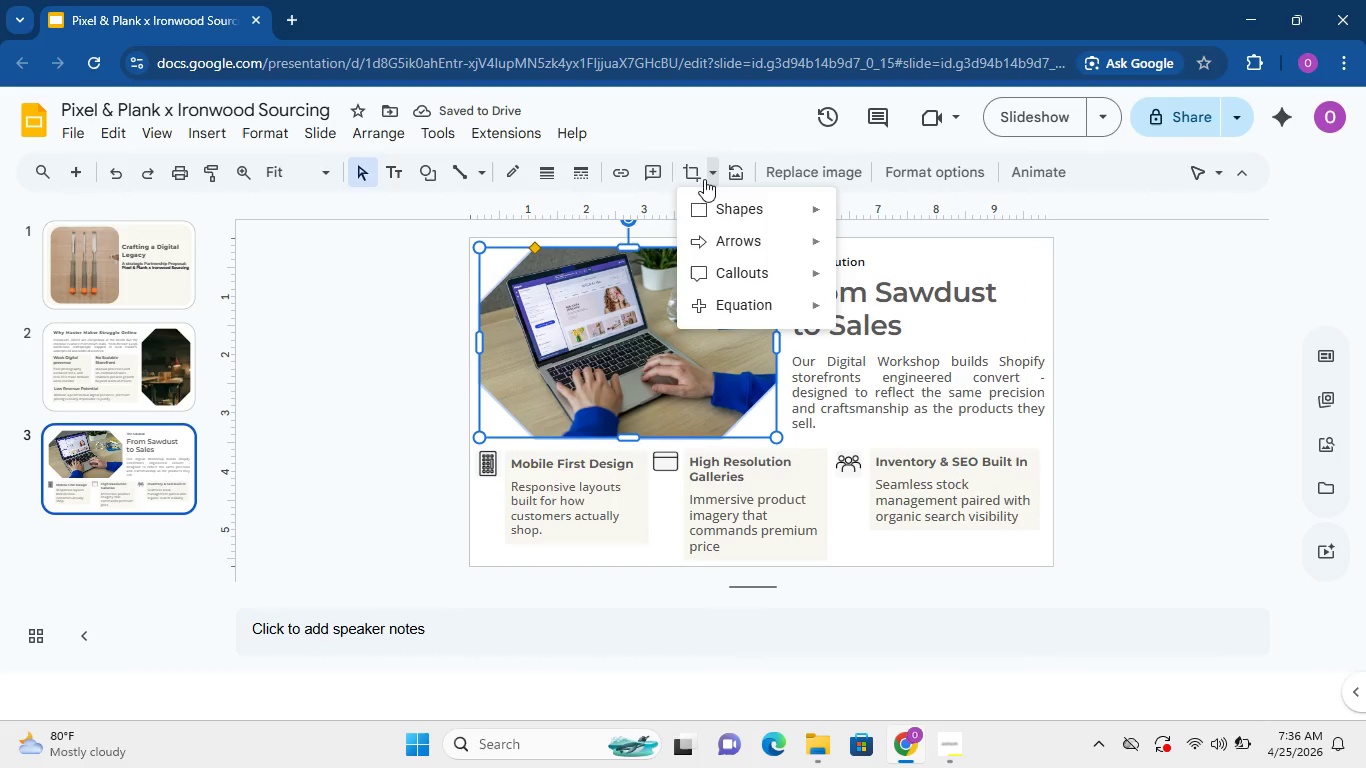 
mouse_move([797, 229])
 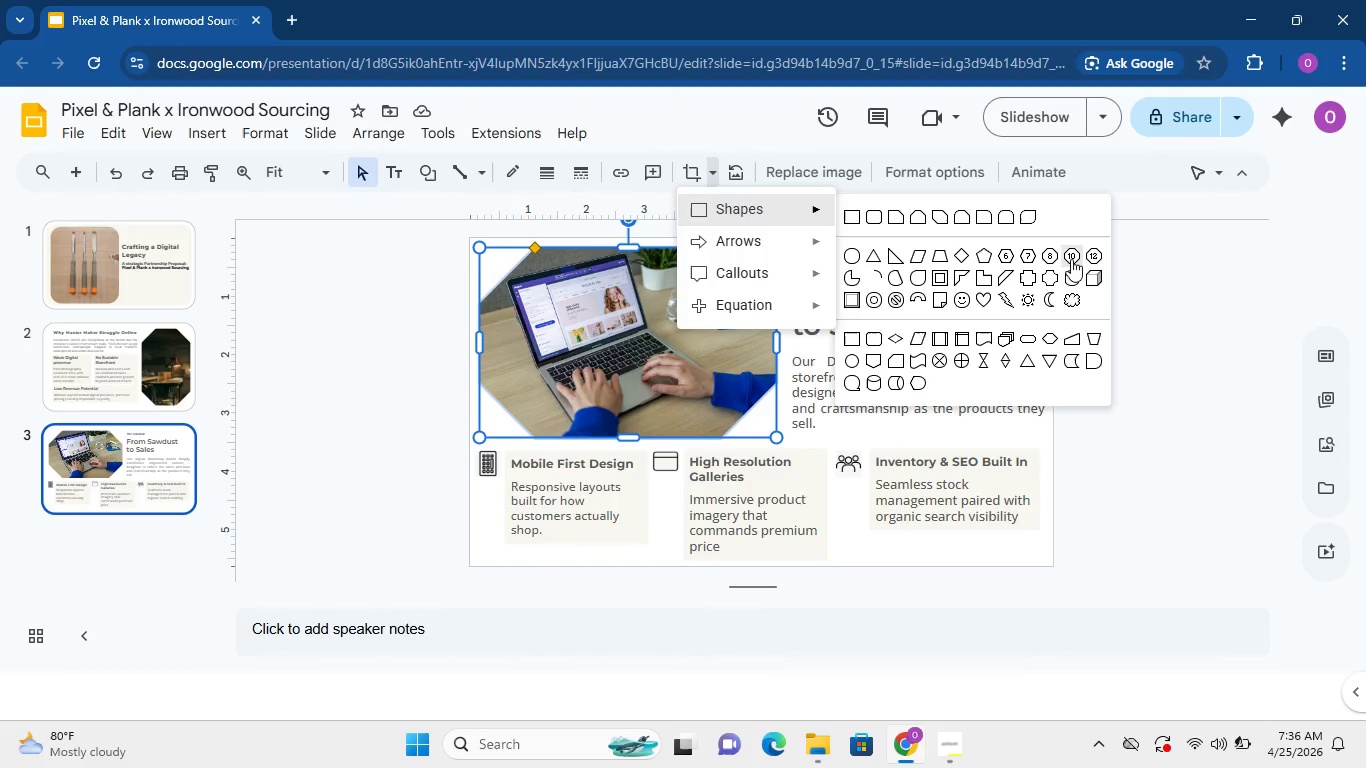 
left_click([1086, 255])
 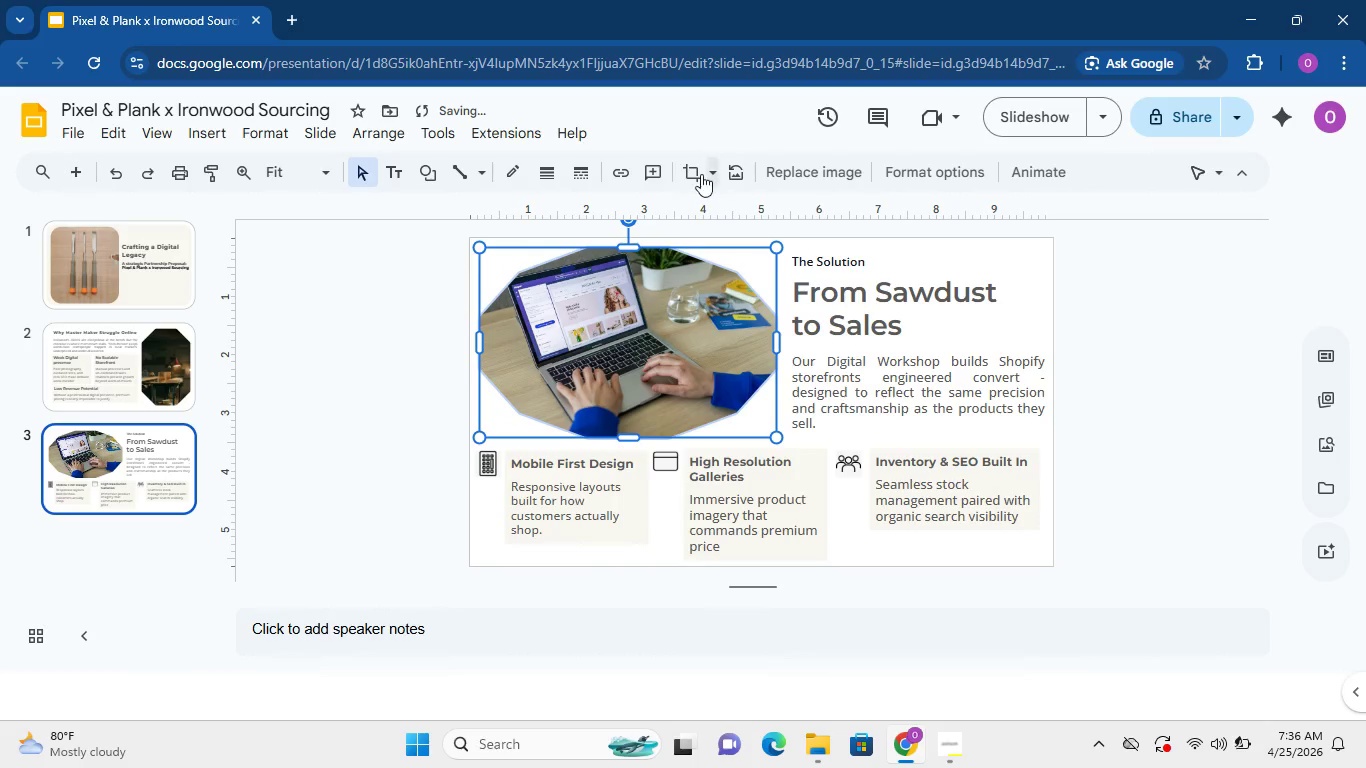 
left_click([699, 173])
 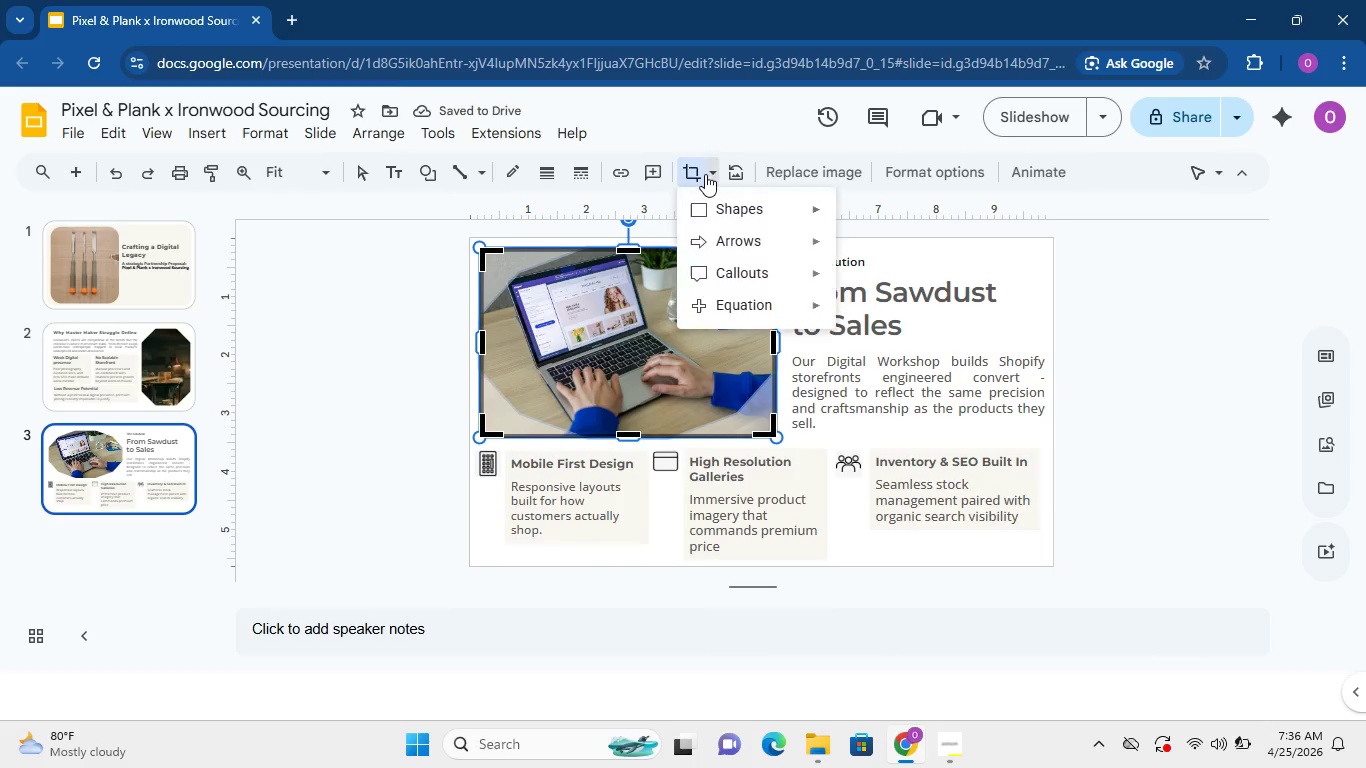 
left_click([705, 174])
 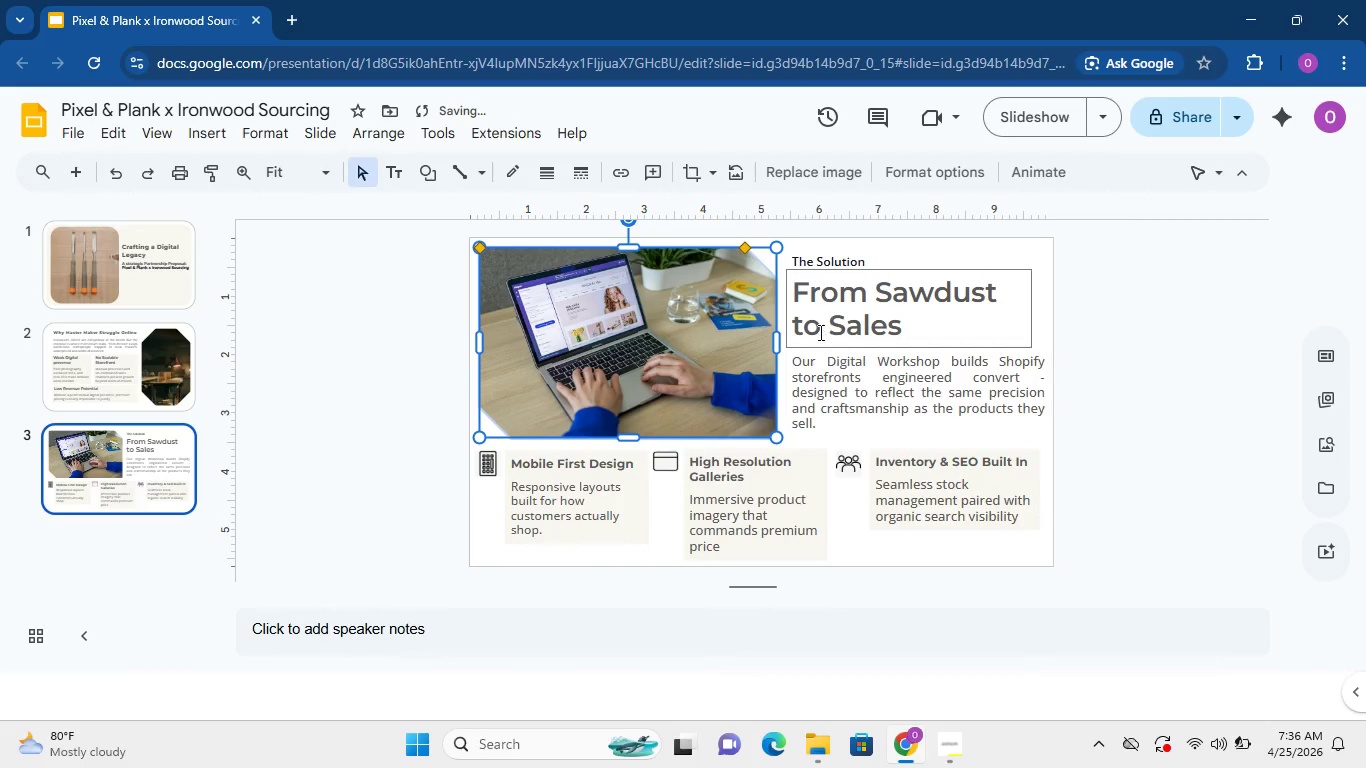 
wait(6.55)
 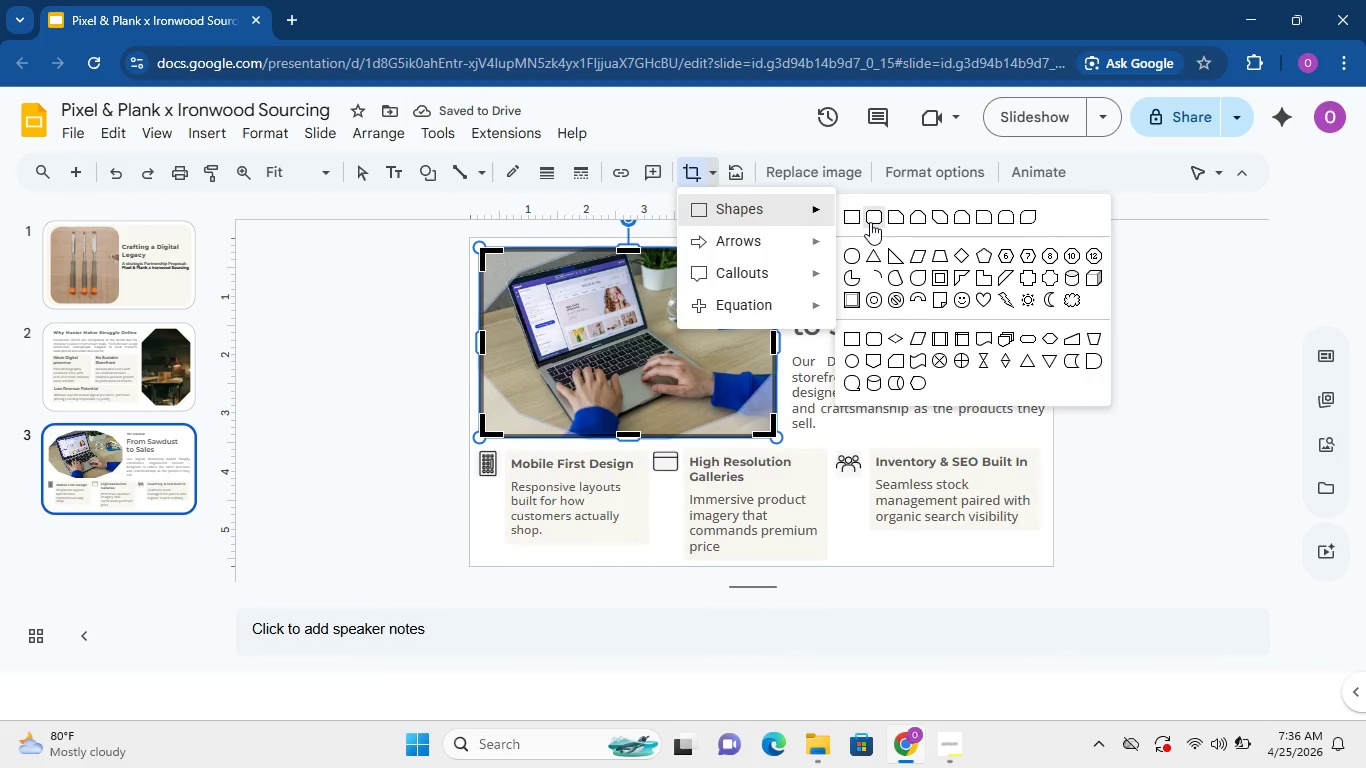 
left_click([707, 184])
 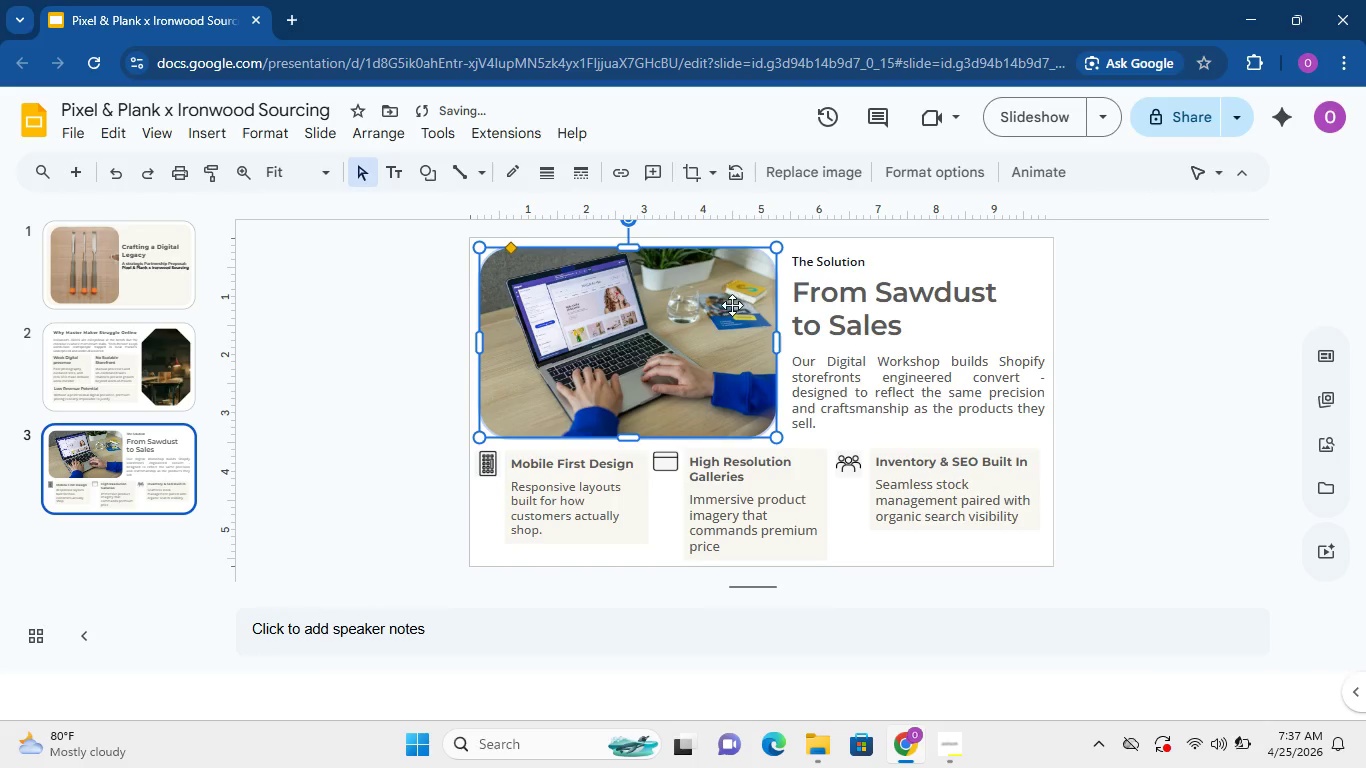 
left_click([757, 466])
 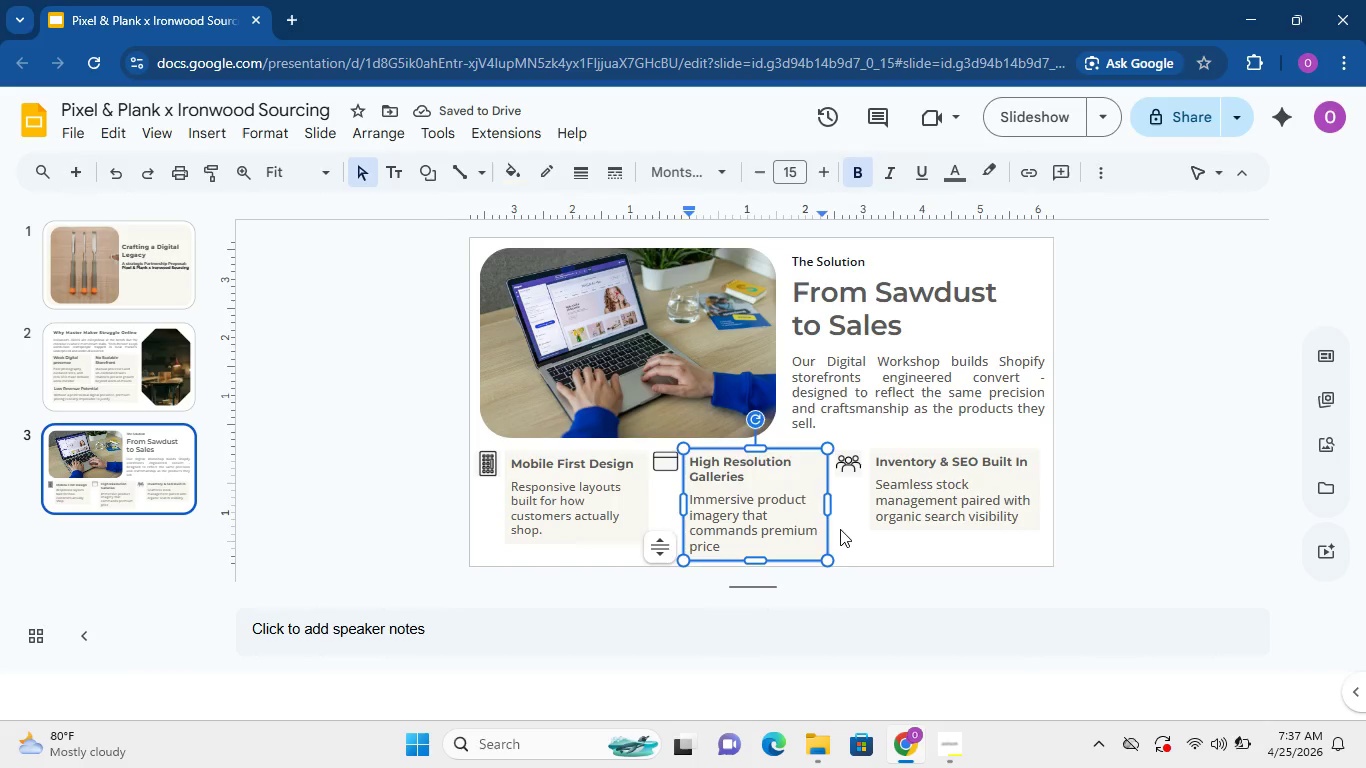 
left_click([840, 529])
 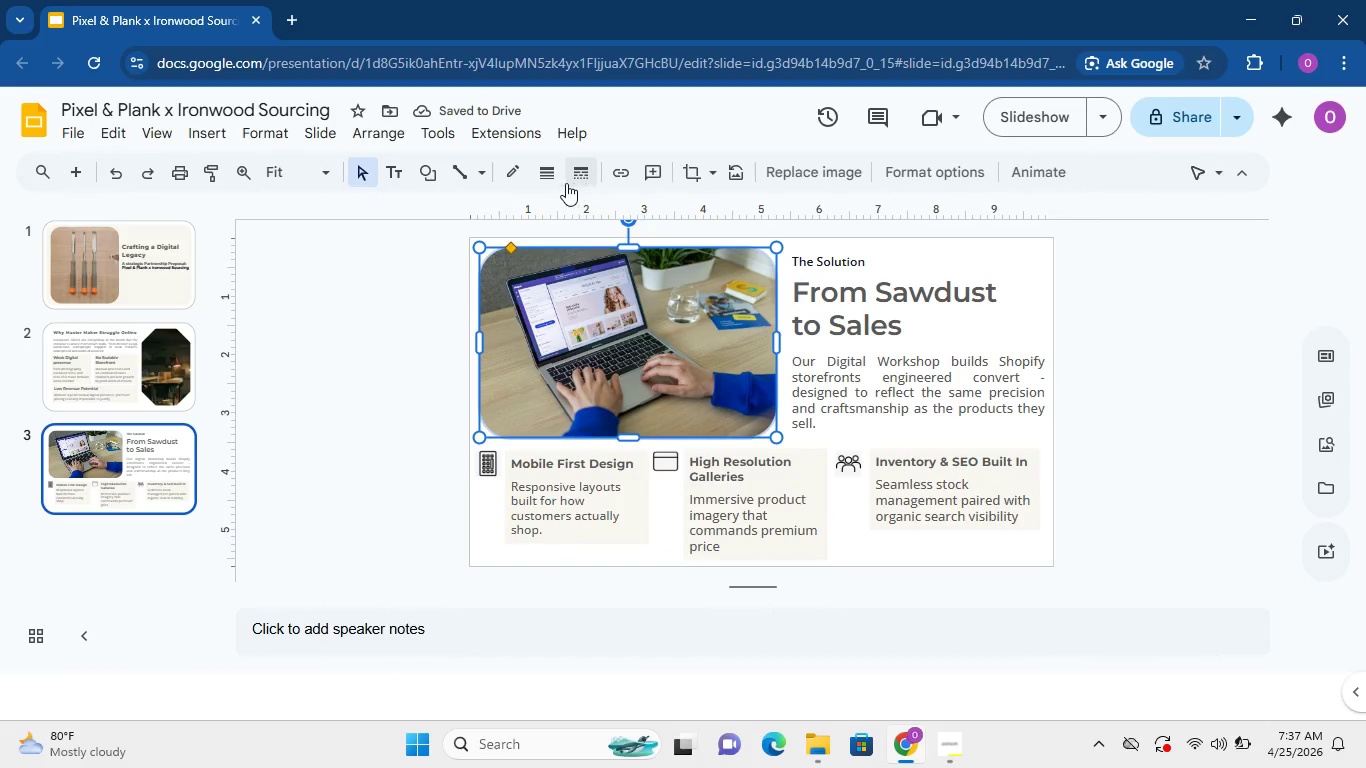 
left_click([555, 179])
 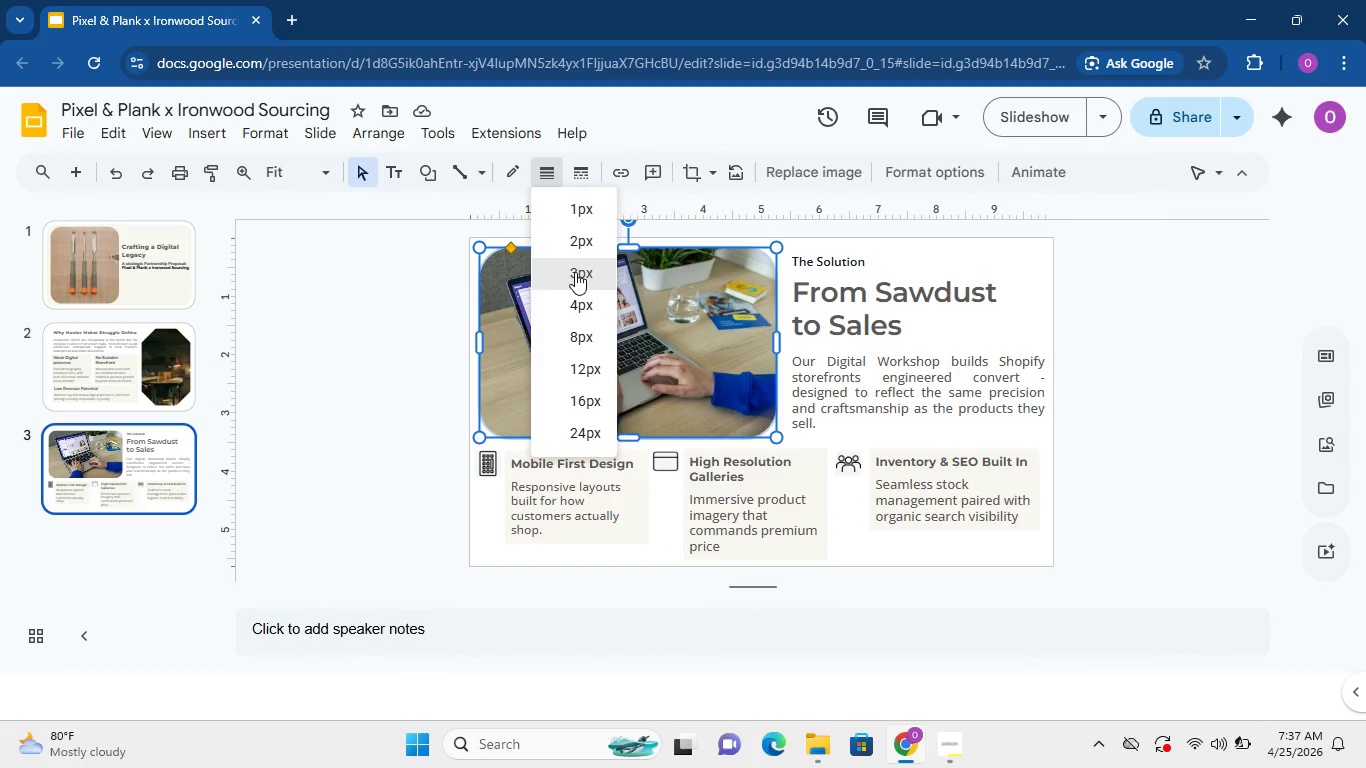 
left_click([575, 272])
 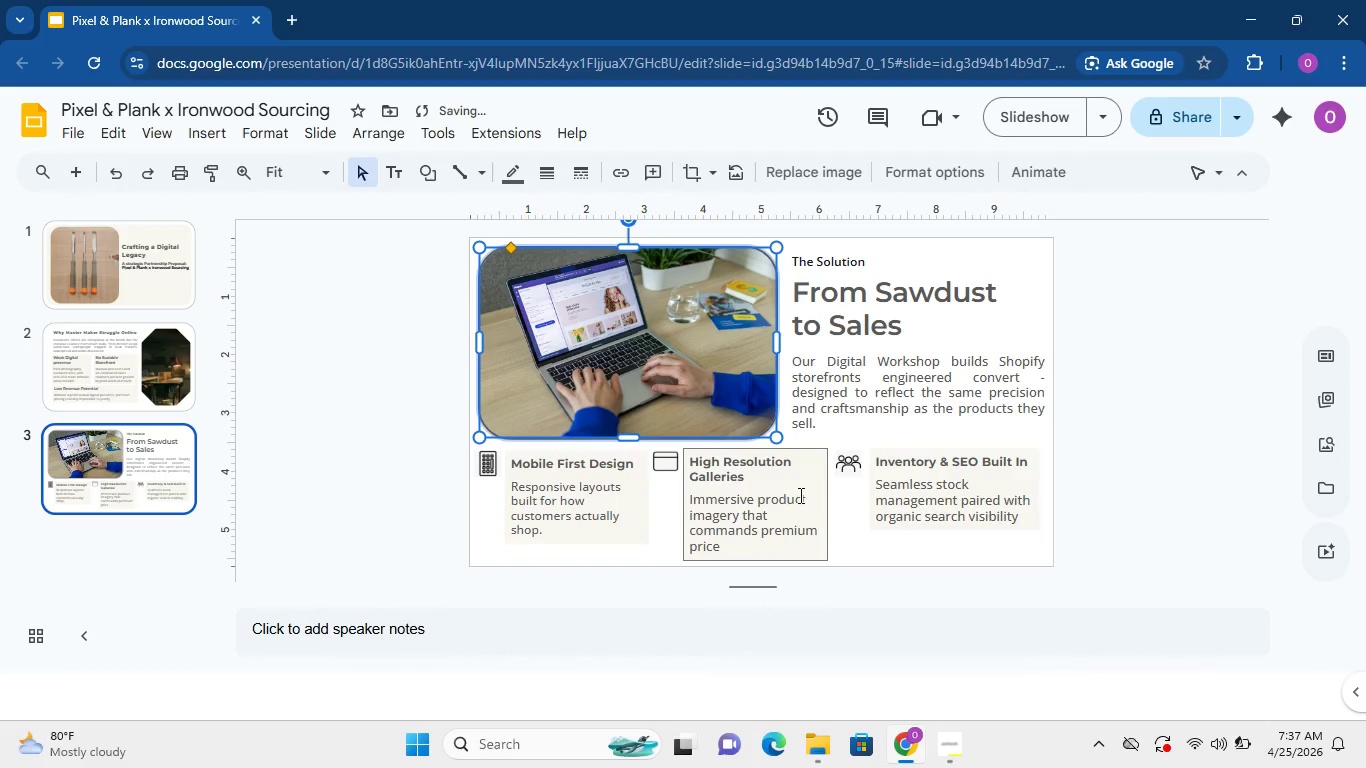 
left_click([799, 495])
 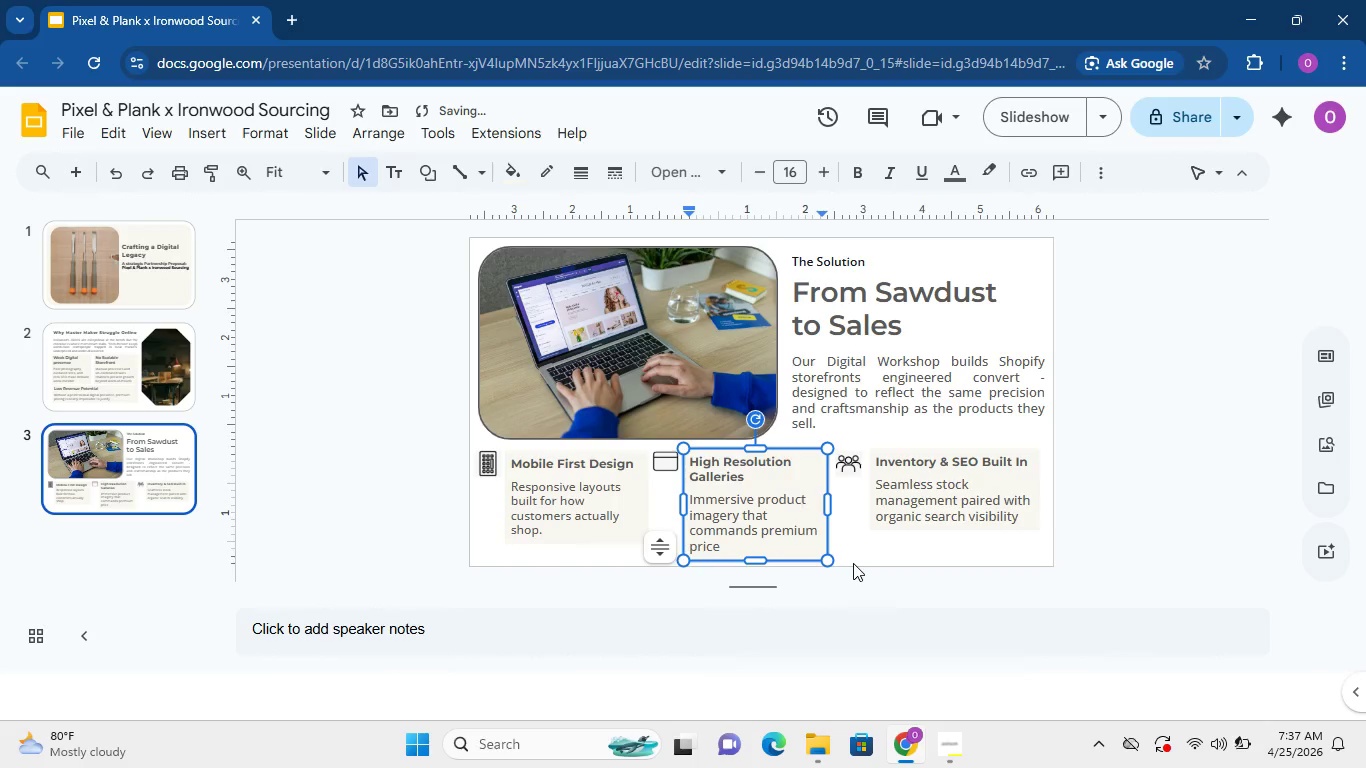 
left_click([853, 563])
 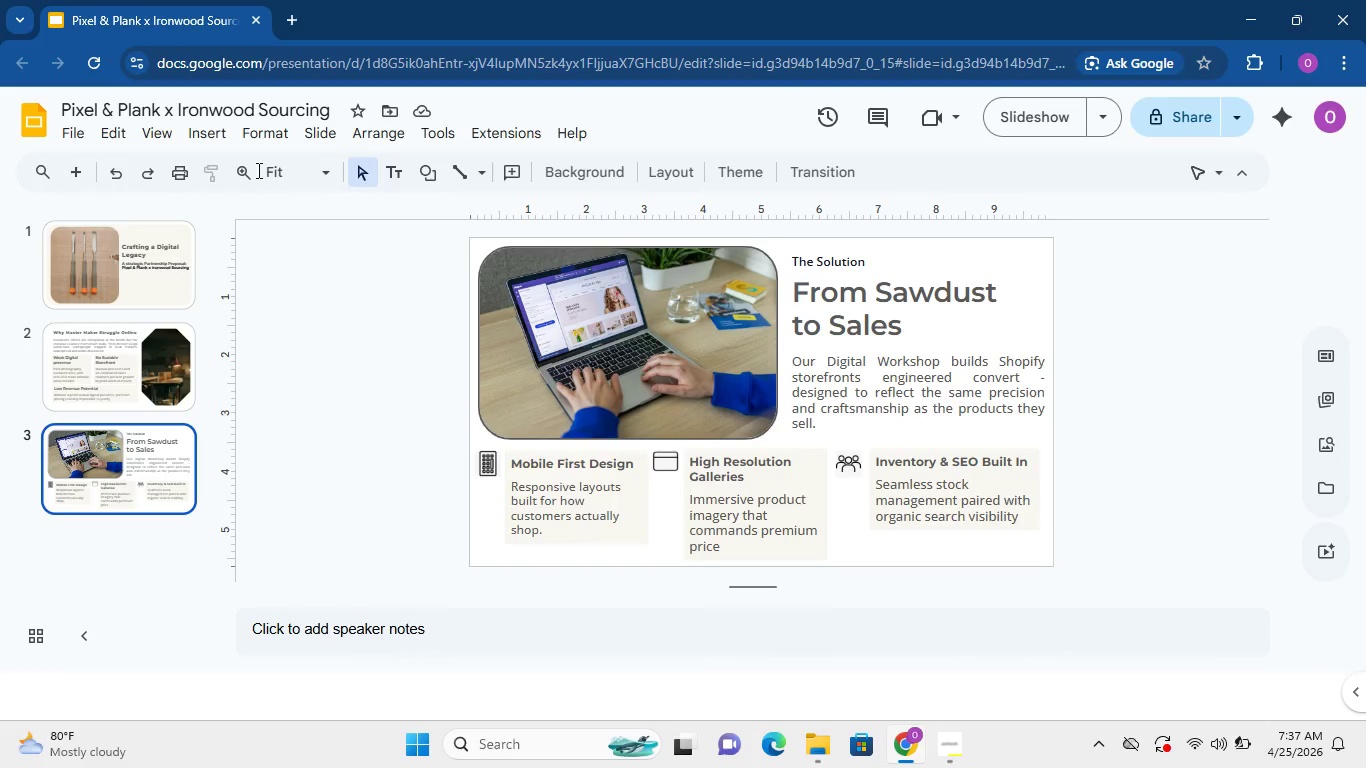 
left_click([73, 166])
 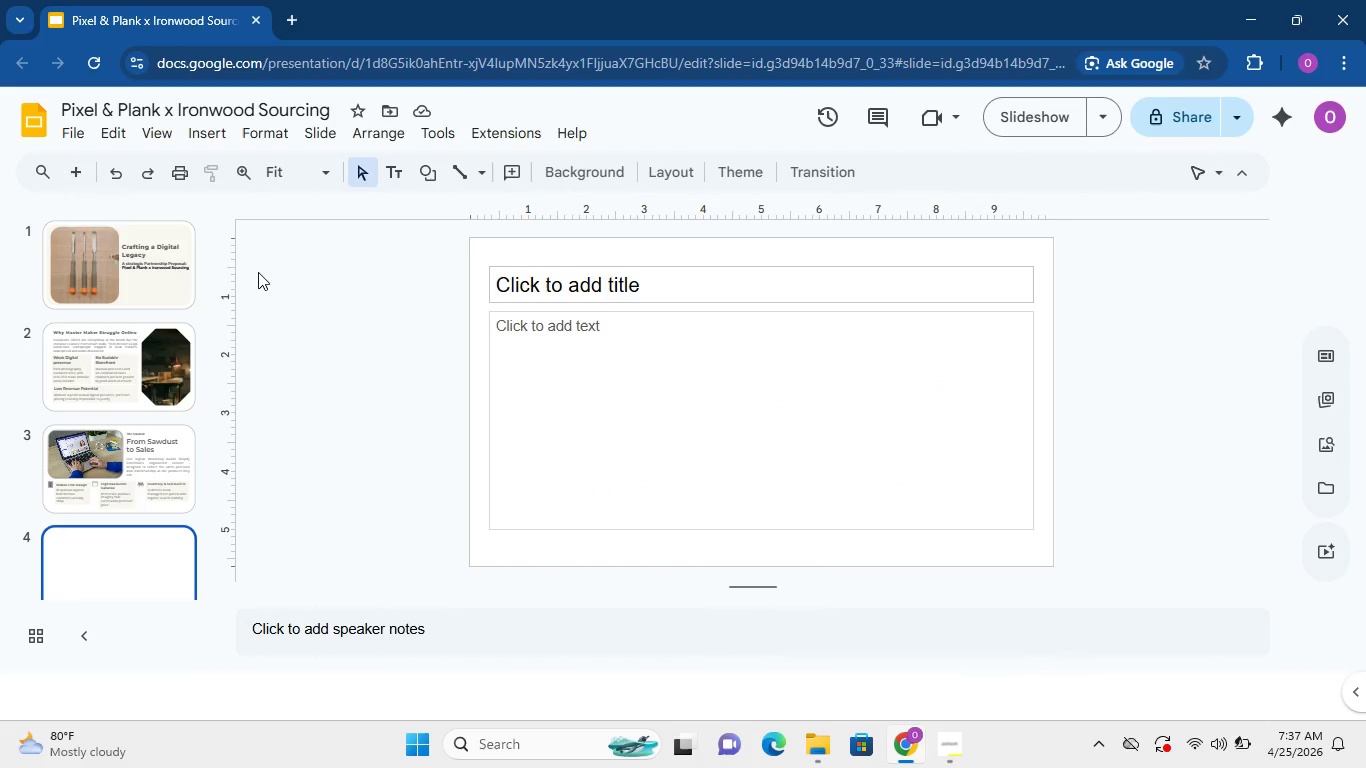 
wait(28.78)
 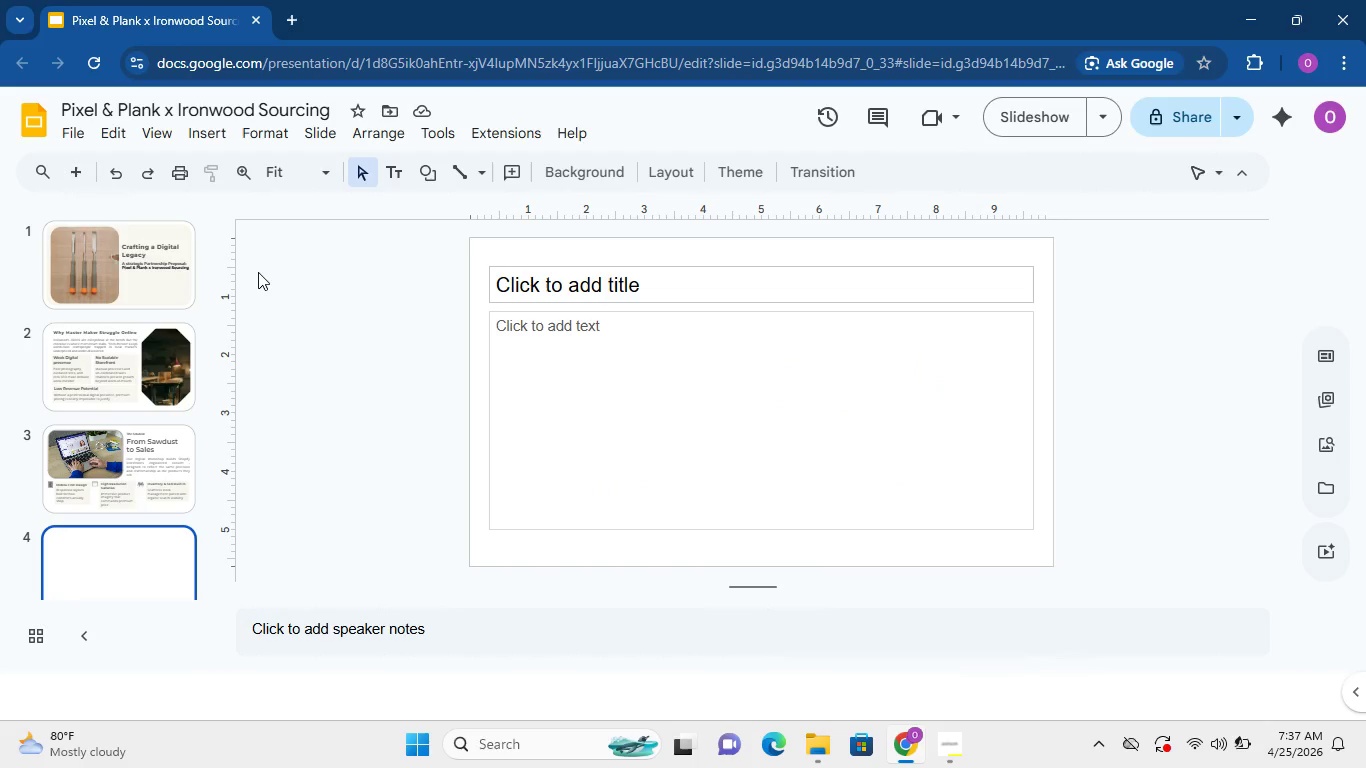 
left_click([625, 295])
 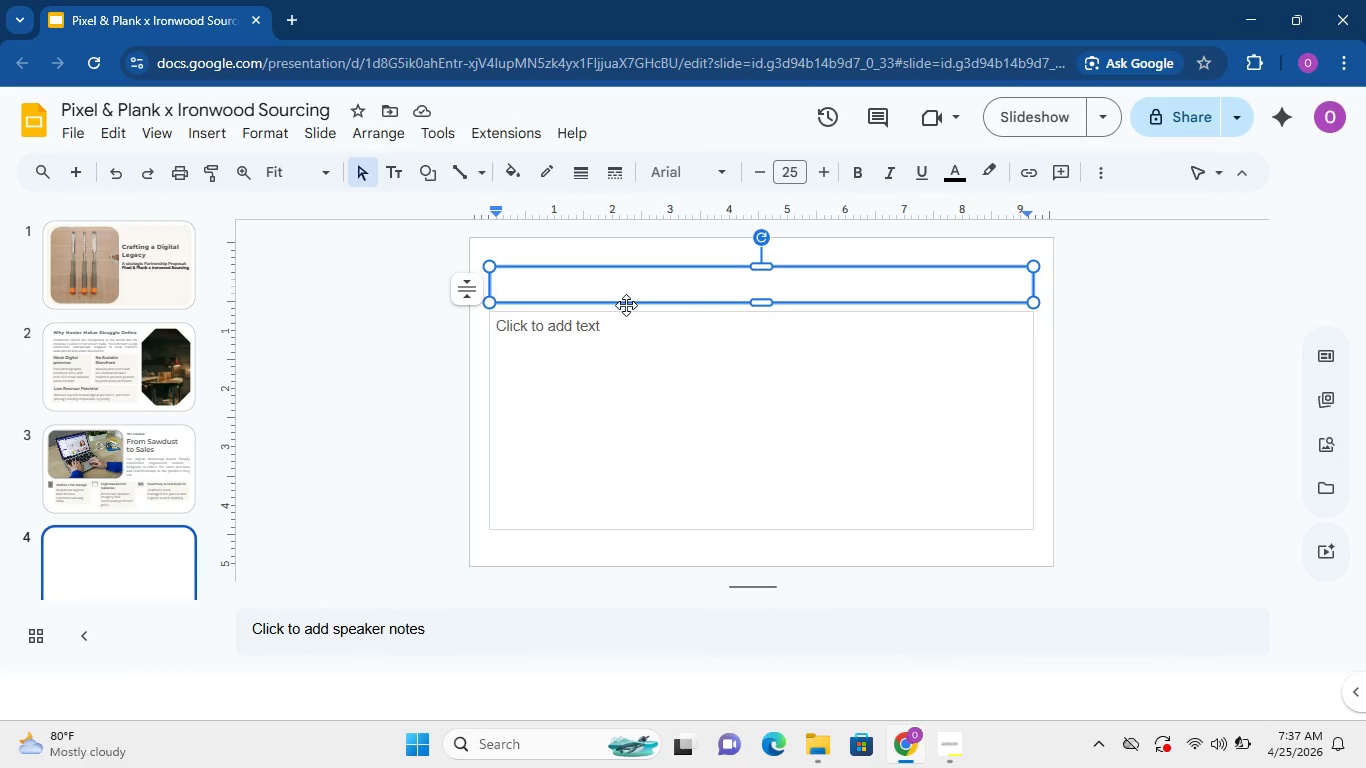 
left_click([626, 305])
 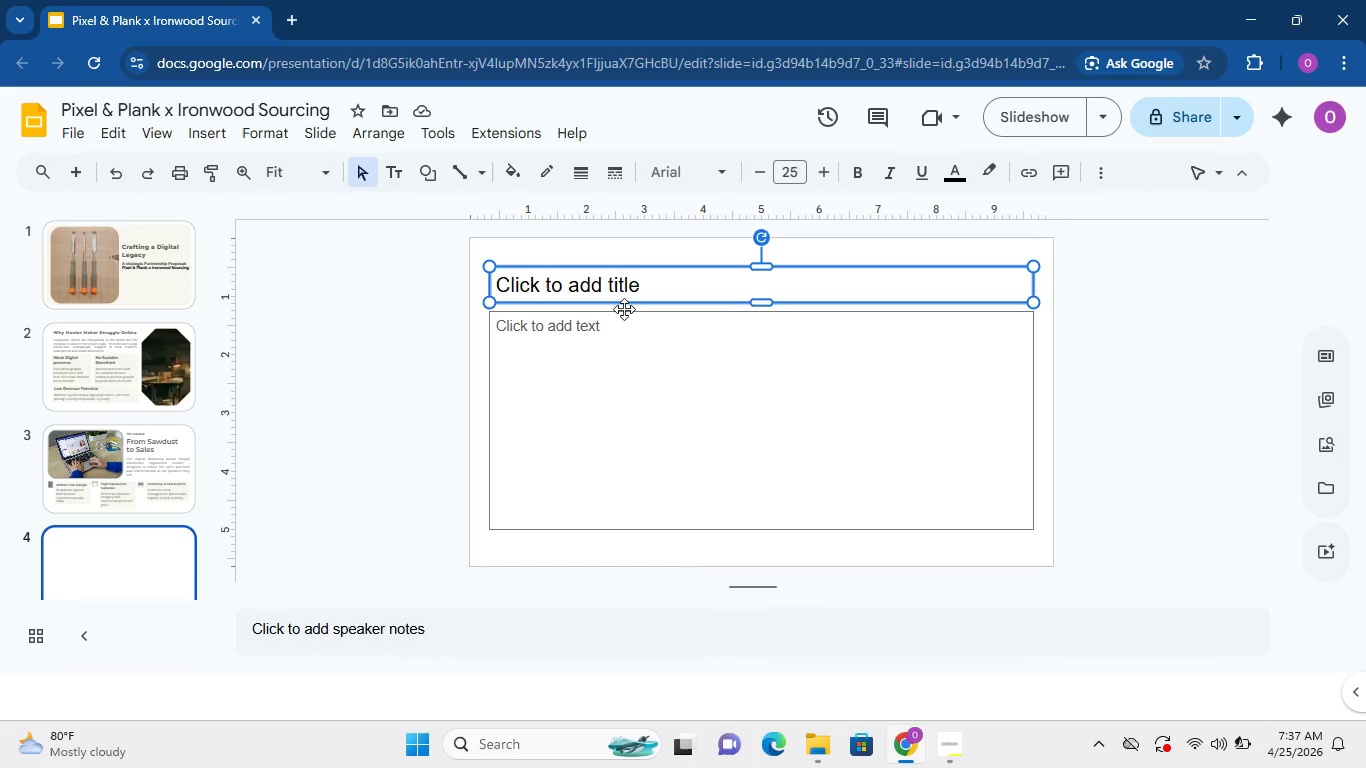 
key(Delete)
 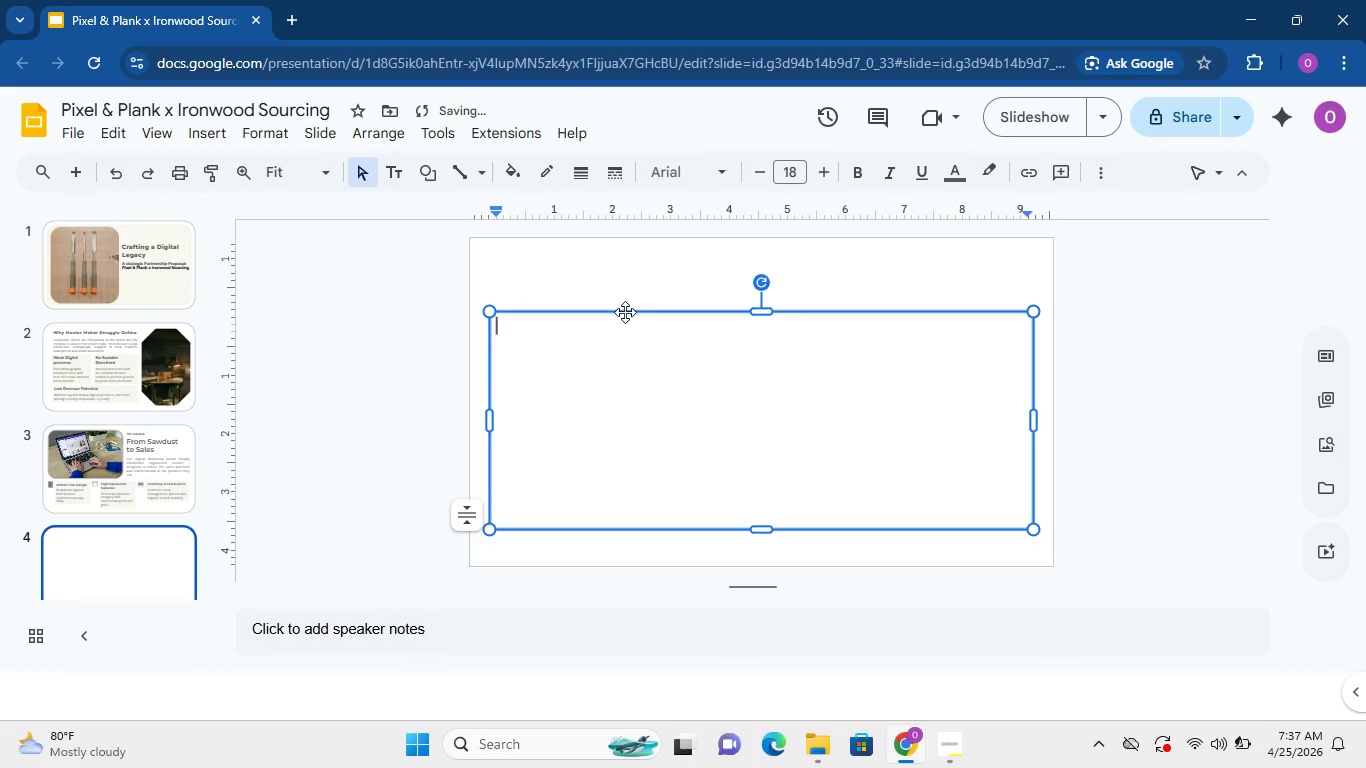 
double_click([625, 312])
 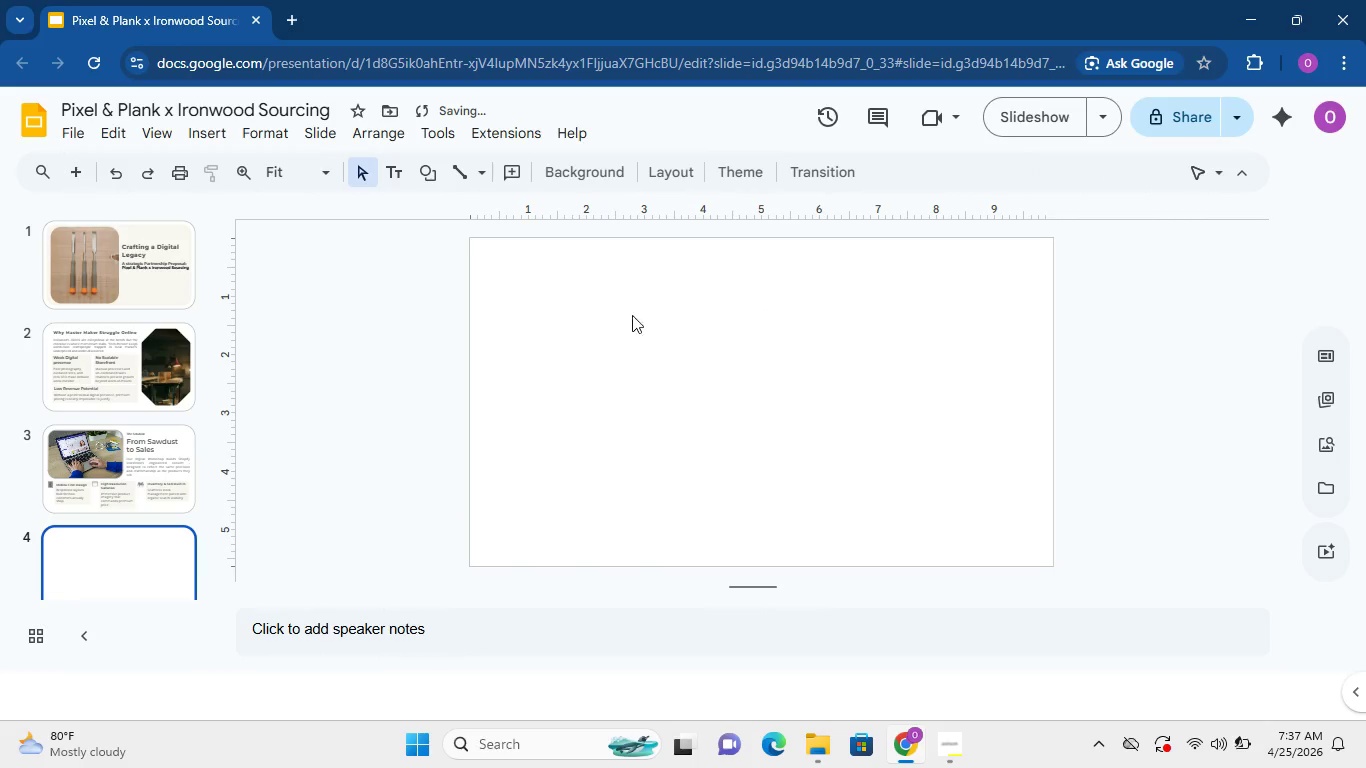 
key(Delete)
 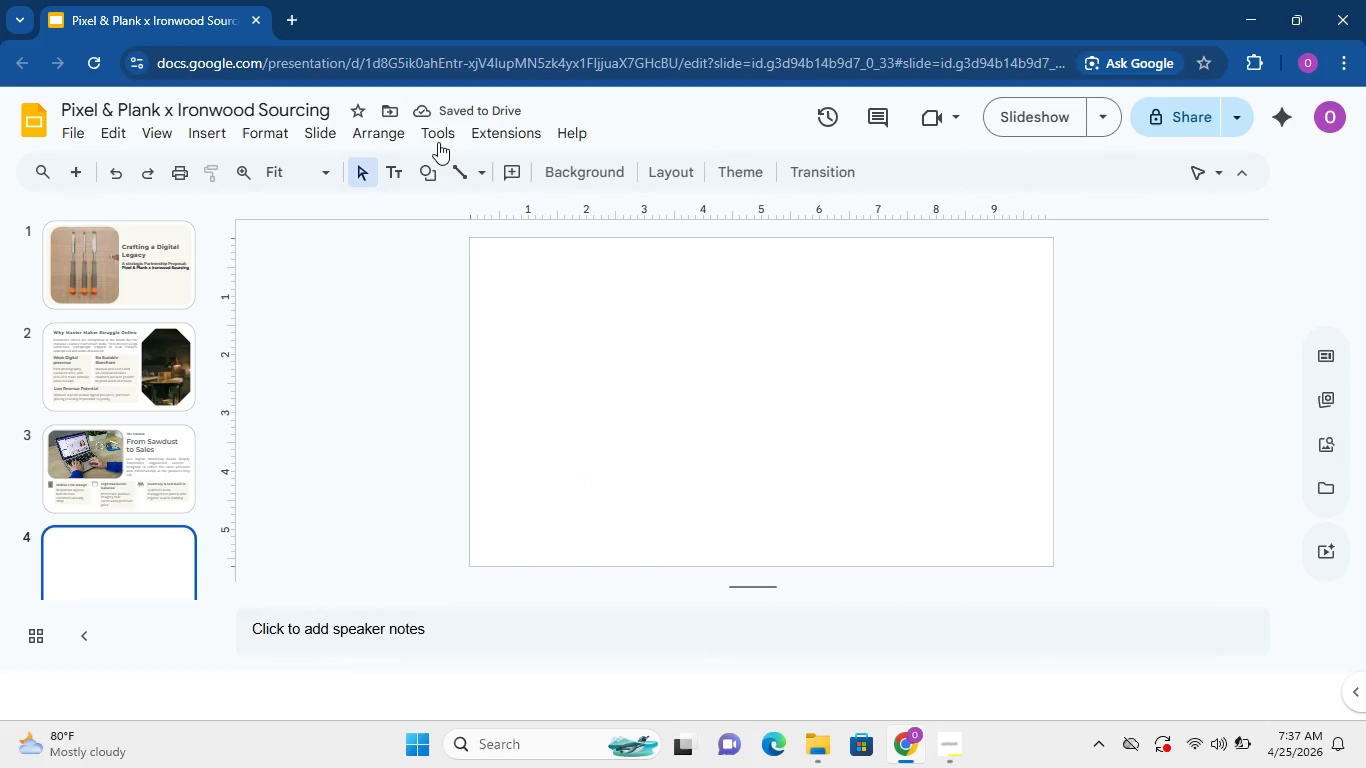 
left_click([380, 163])
 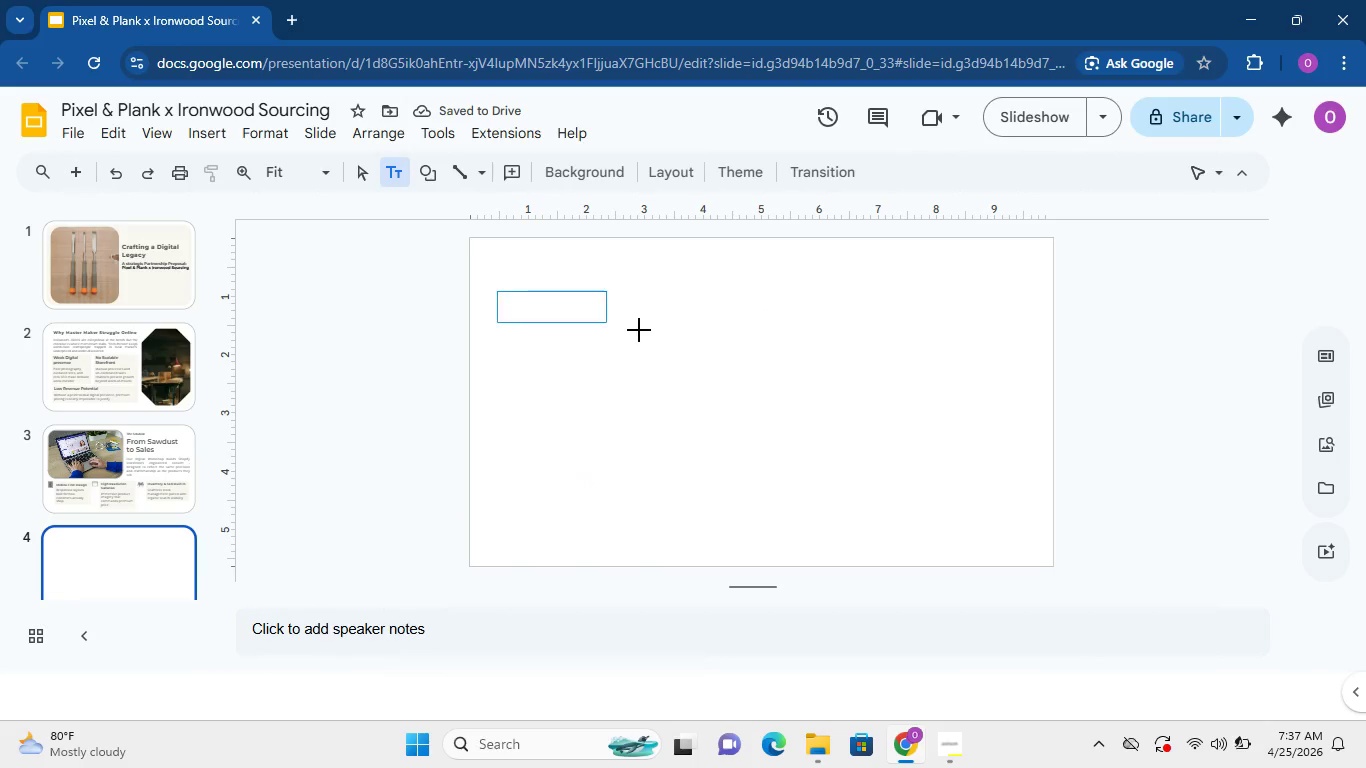 
left_click_drag(start_coordinate=[496, 290], to_coordinate=[799, 361])
 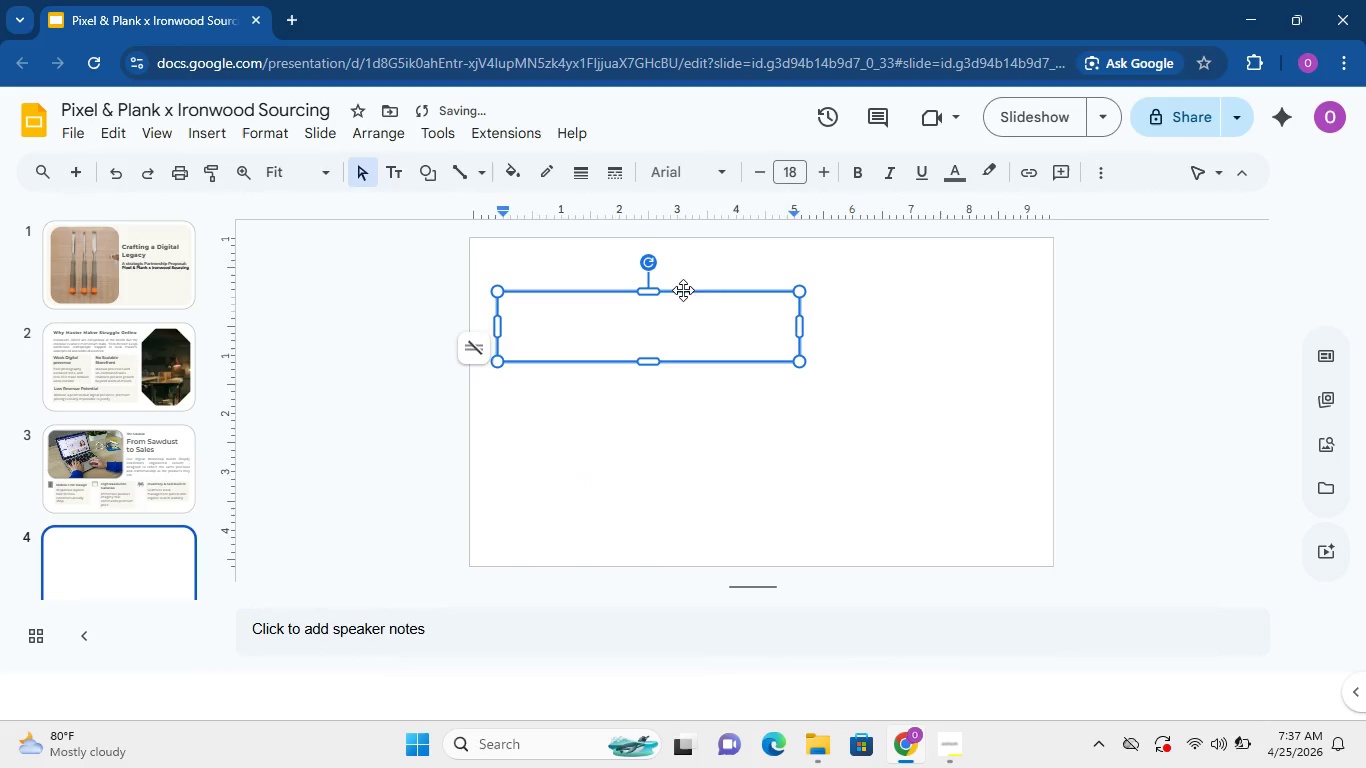 
left_click_drag(start_coordinate=[683, 290], to_coordinate=[912, 277])
 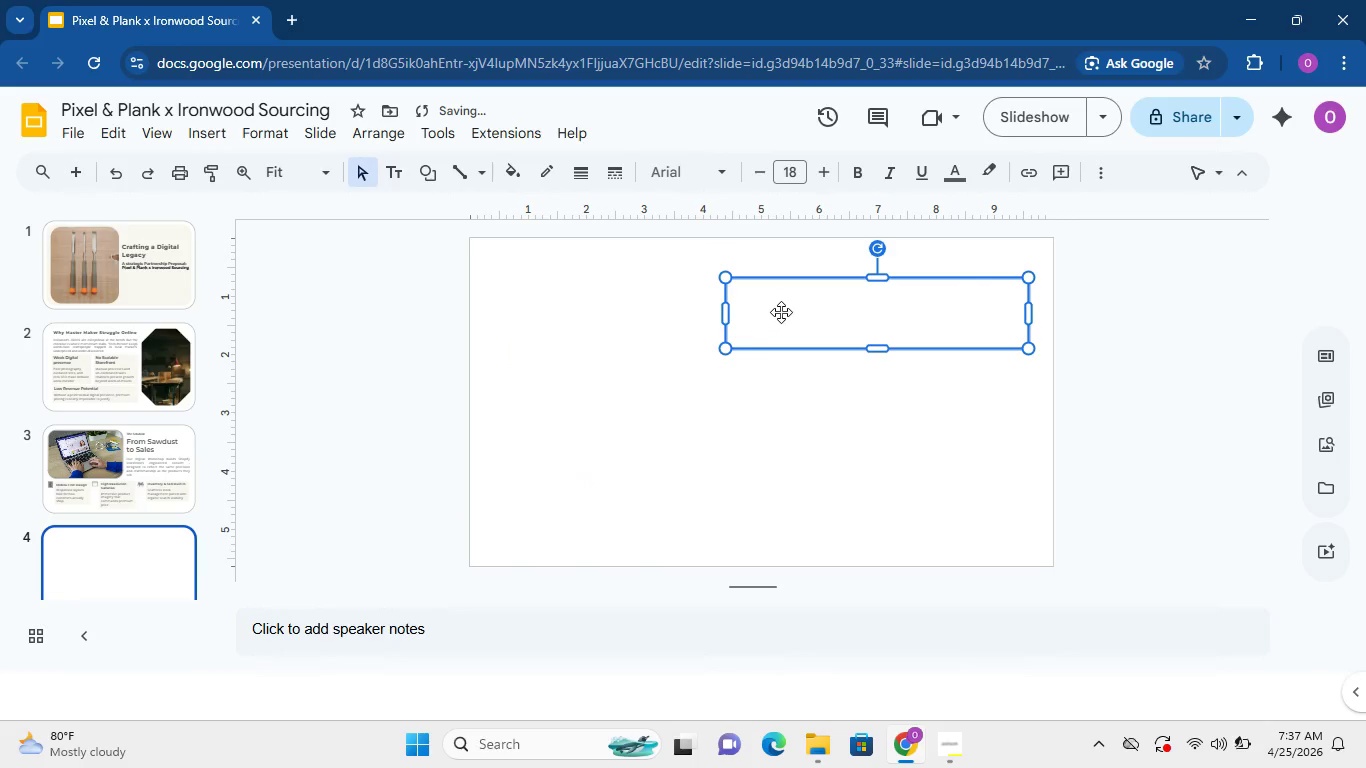 
left_click([781, 312])
 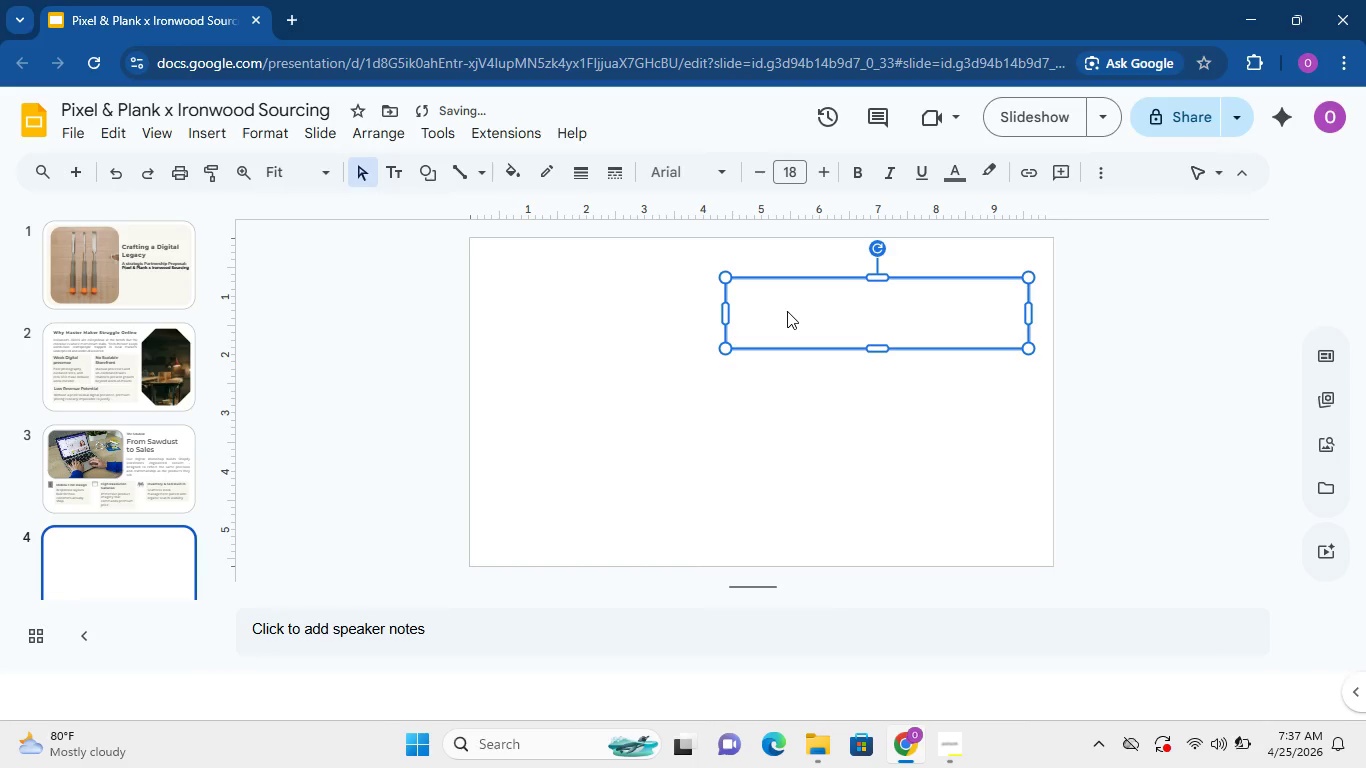 
type(Stengh)
key(Backspace)
type(thened )
key(Backspace)
key(Backspace)
 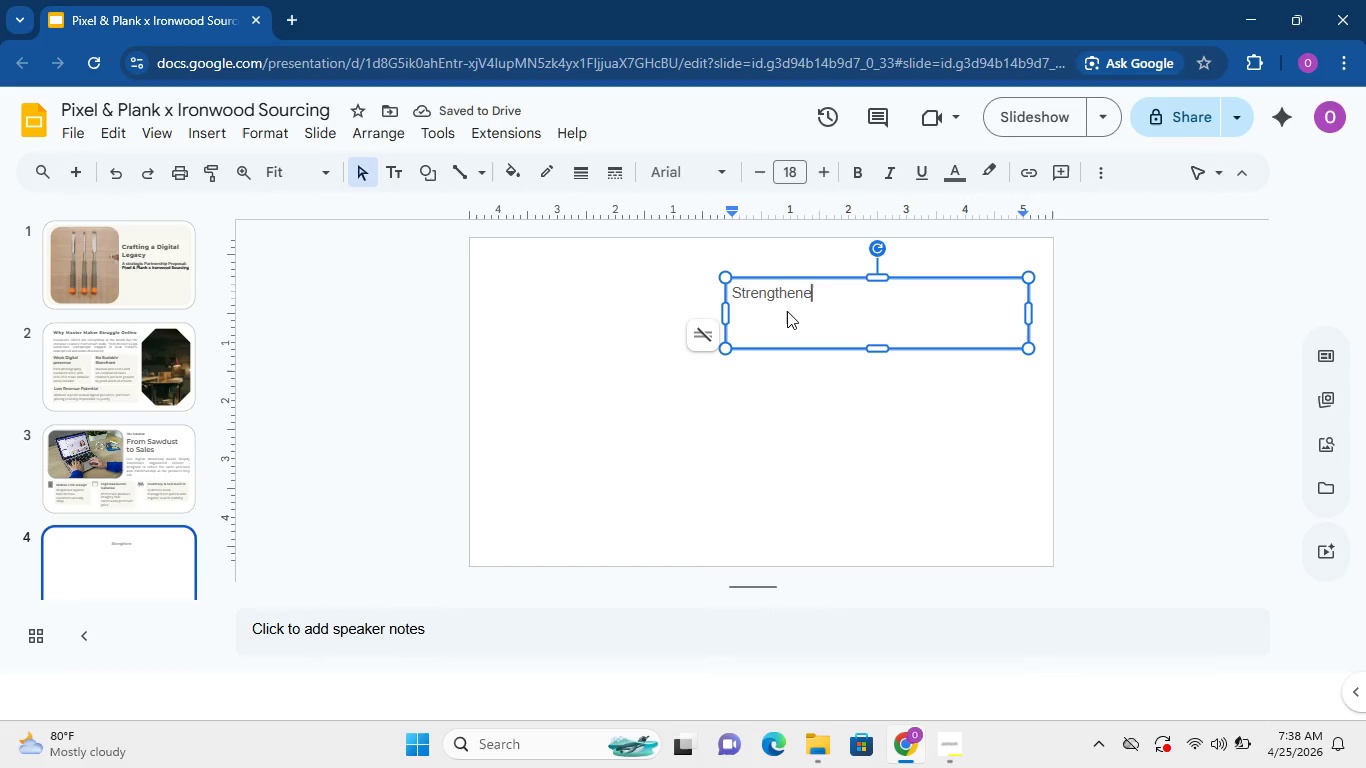 
key(Backspace)
type(ing the Maker Ecosystem)
 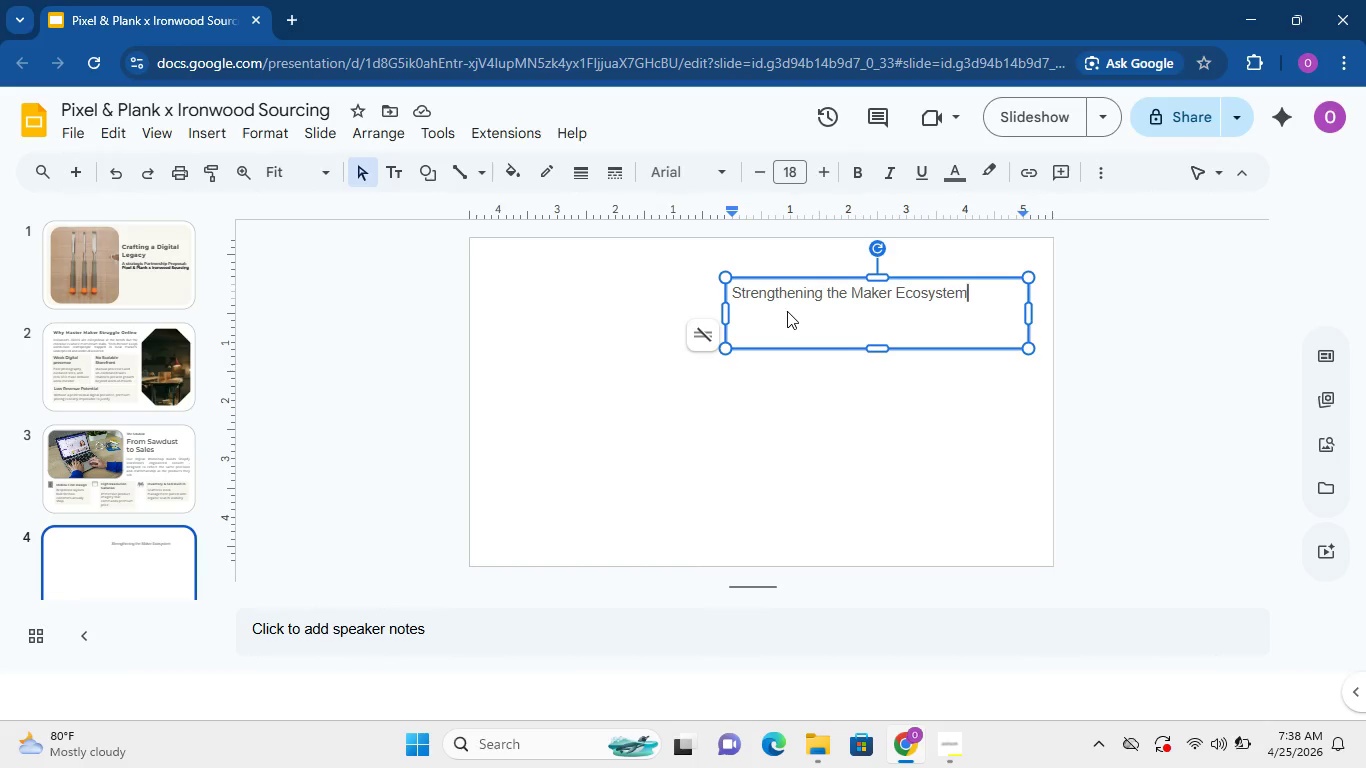 
wait(16.84)
 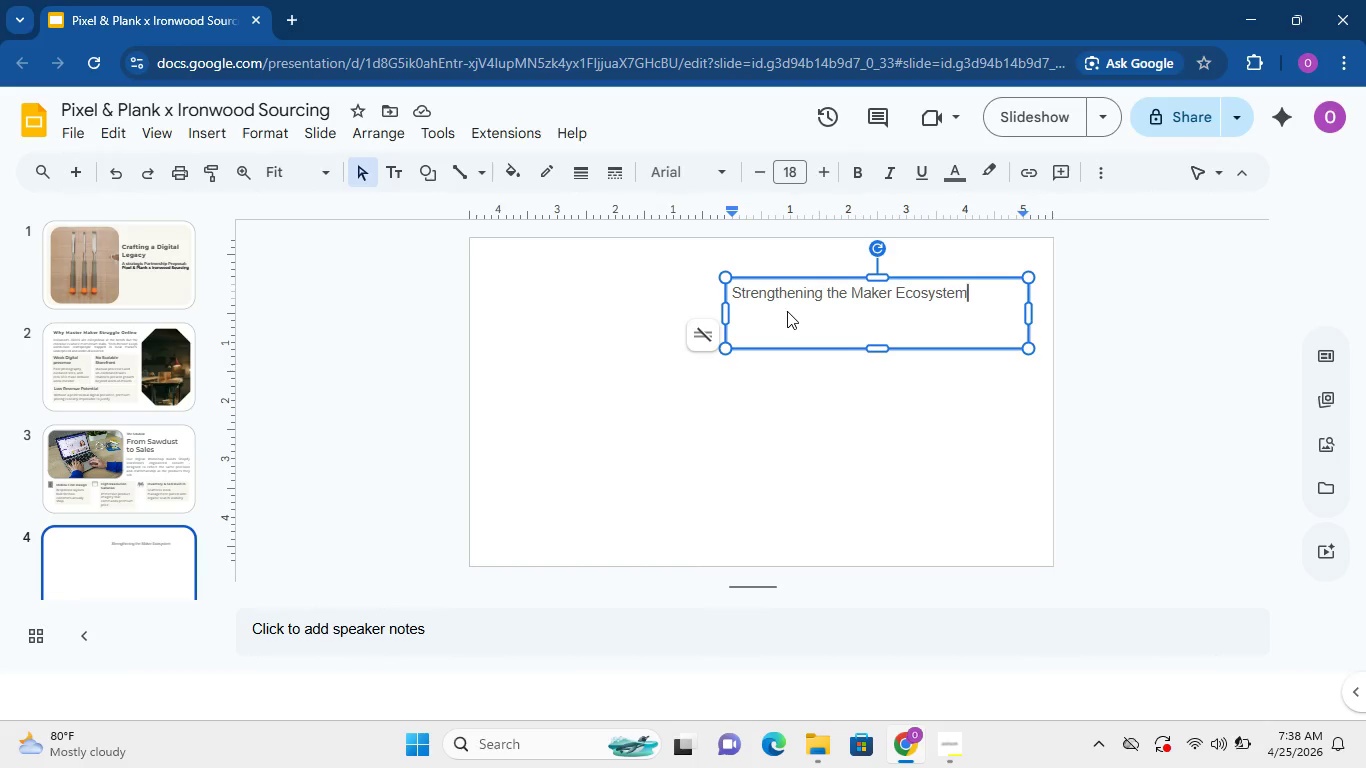 
left_click_drag(start_coordinate=[883, 349], to_coordinate=[875, 324])
 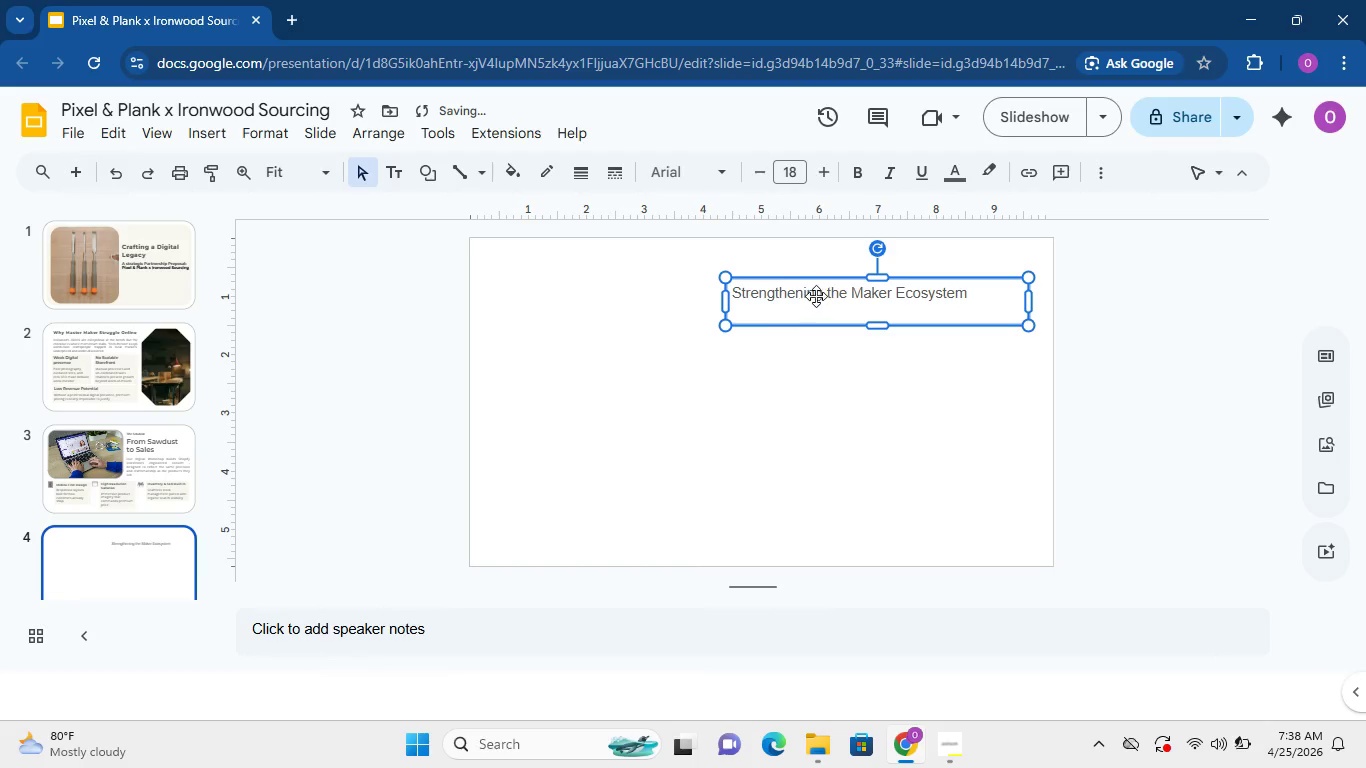 
double_click([816, 295])
 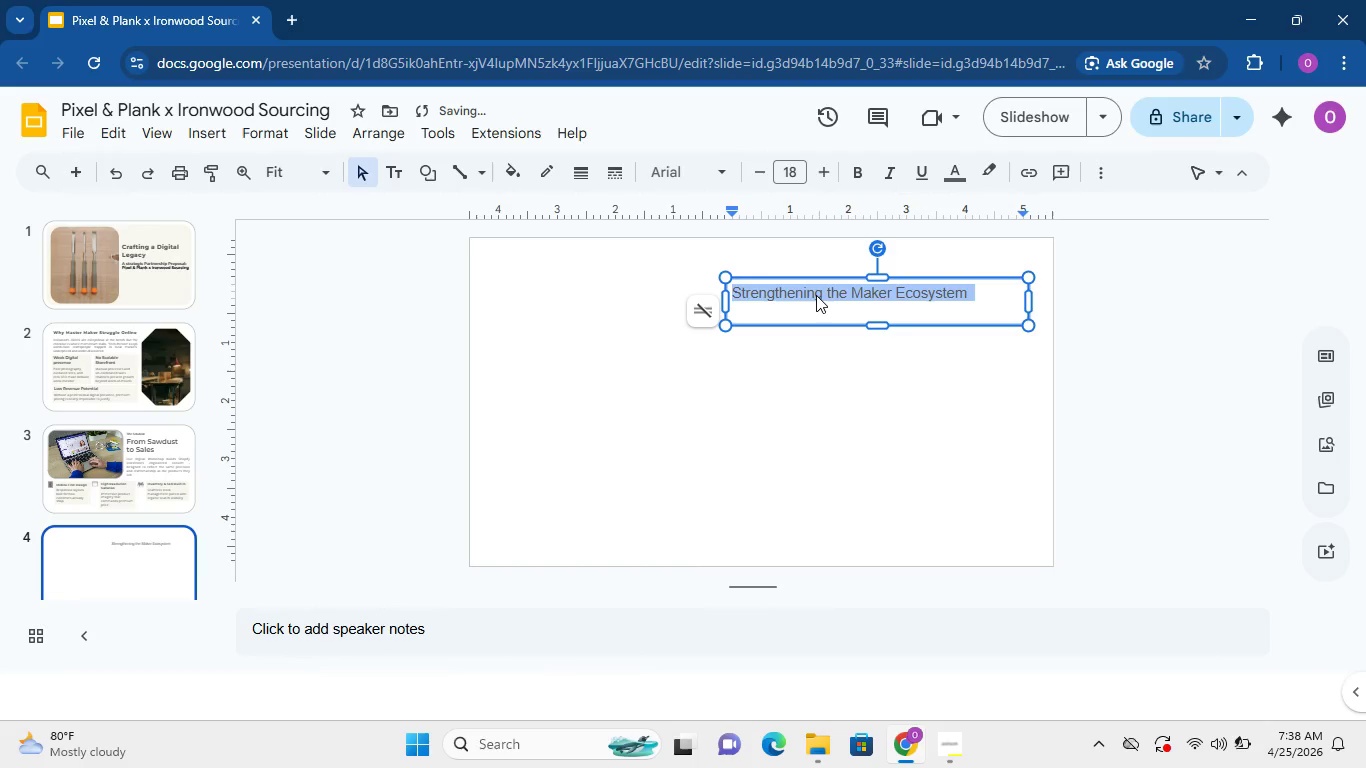 
triple_click([816, 295])
 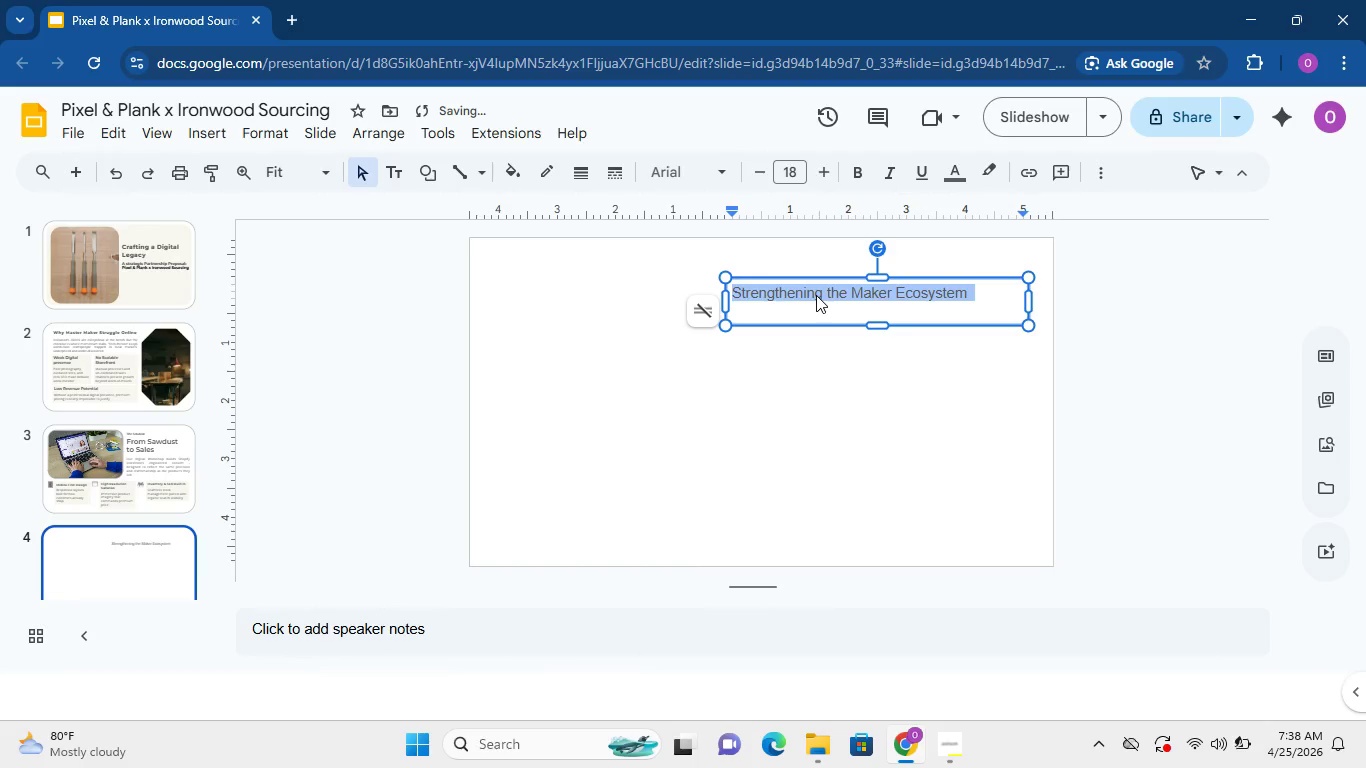 
triple_click([816, 295])
 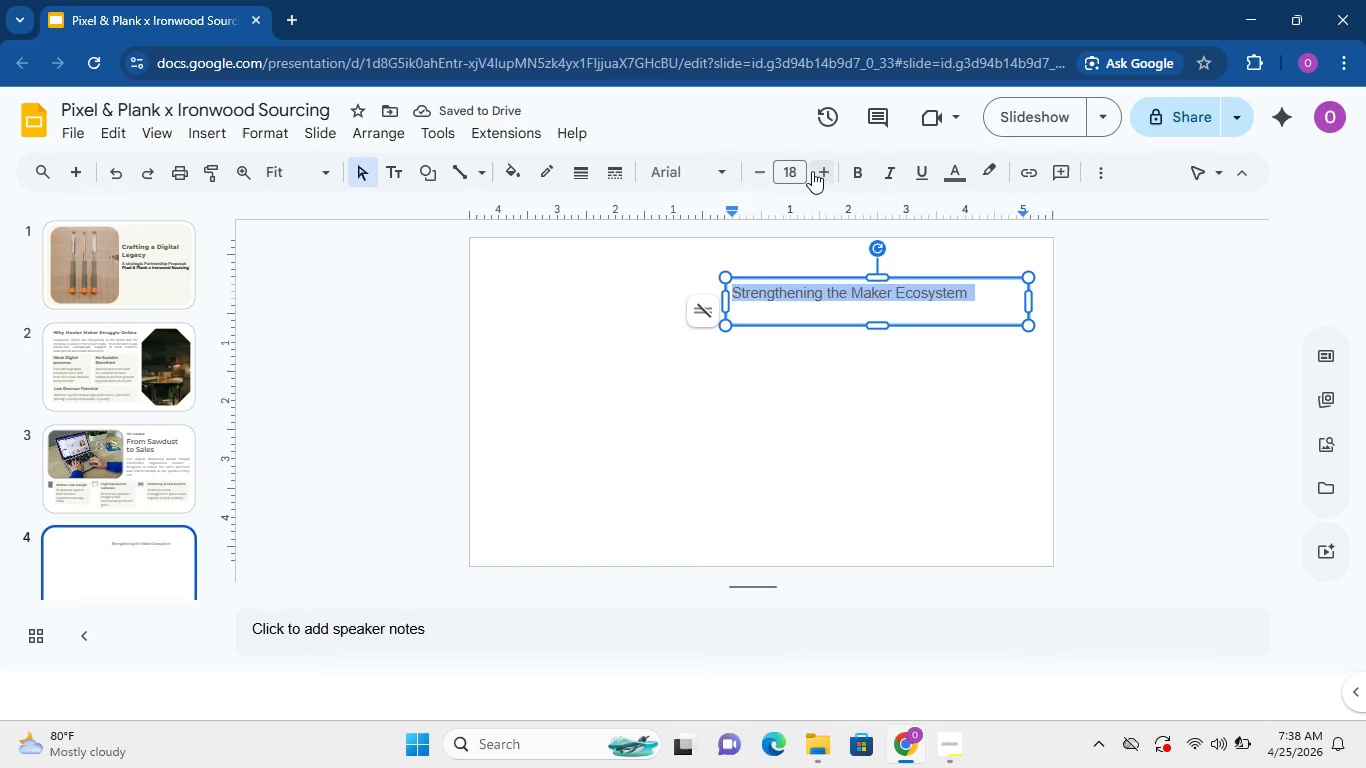 
left_click([697, 173])
 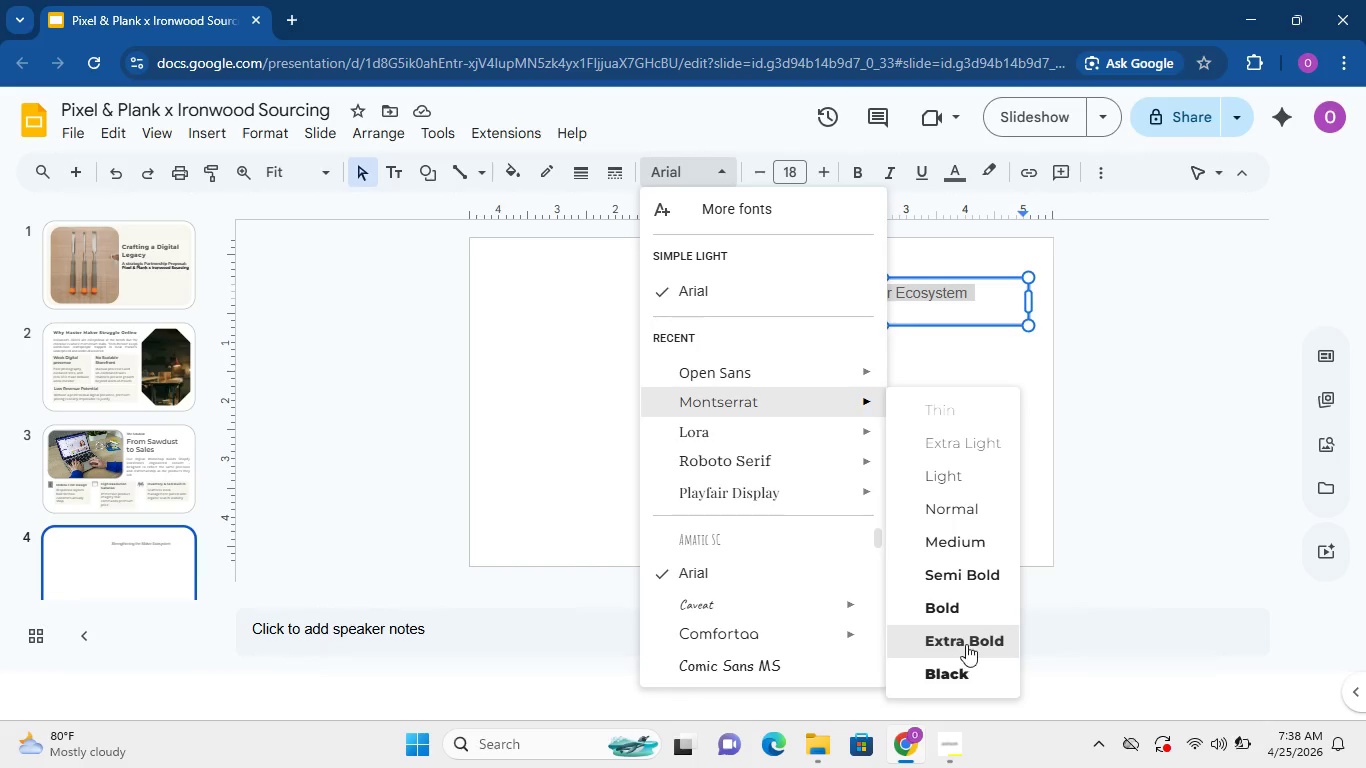 
left_click([966, 670])
 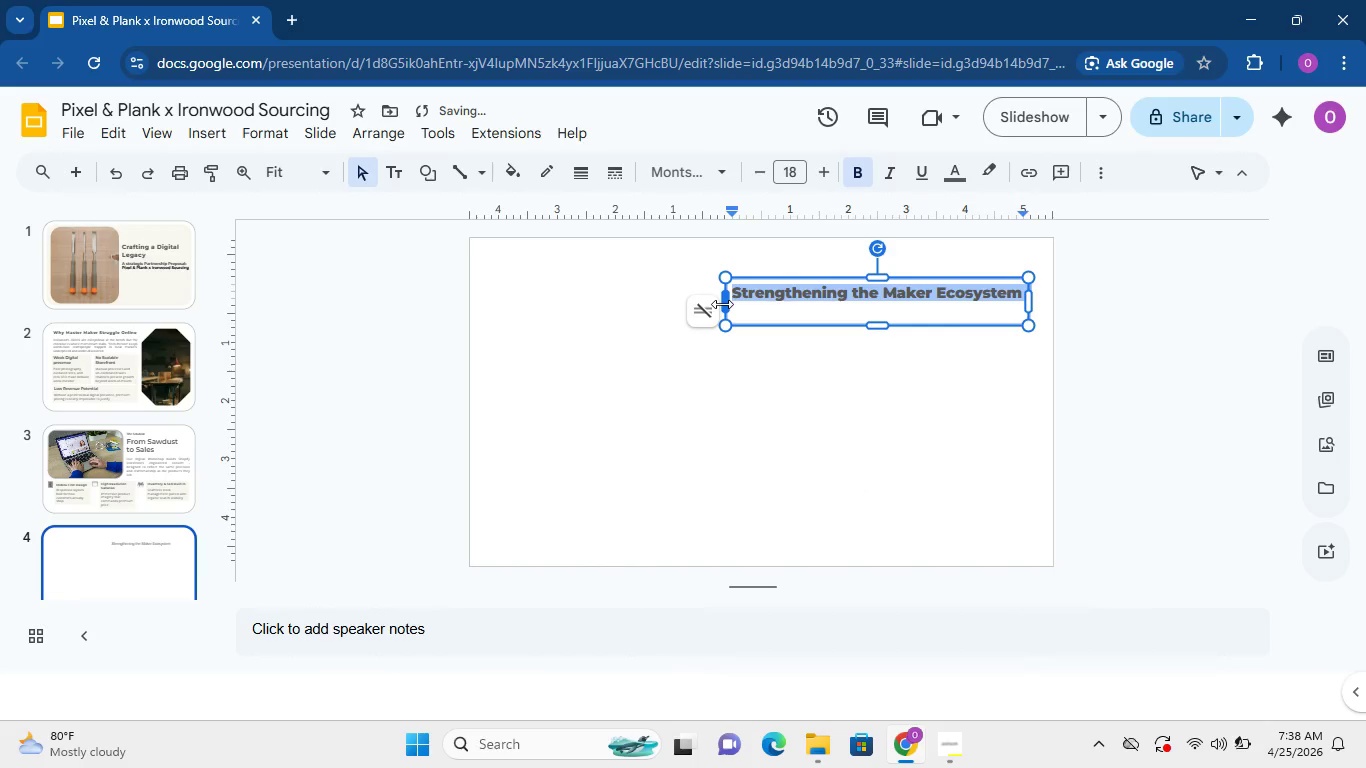 
double_click([715, 307])
 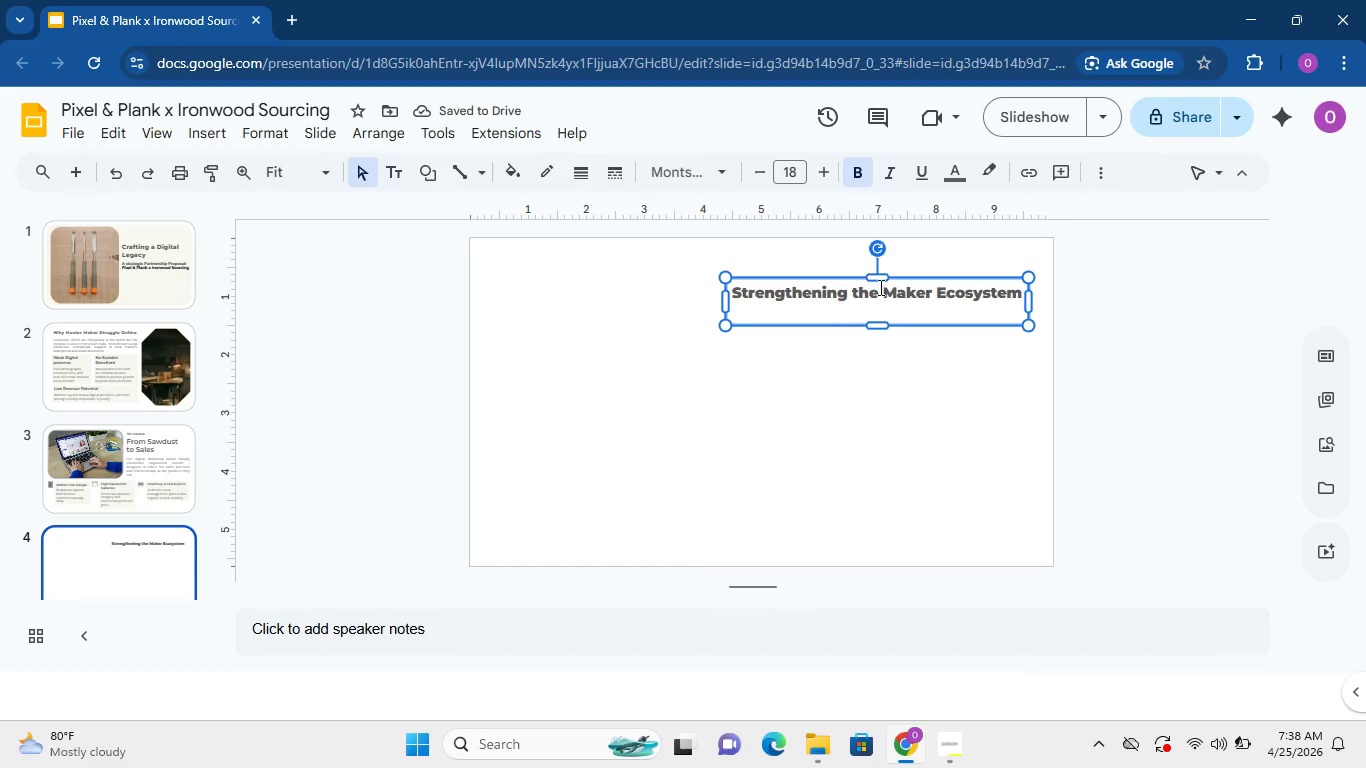 
left_click([885, 286])
 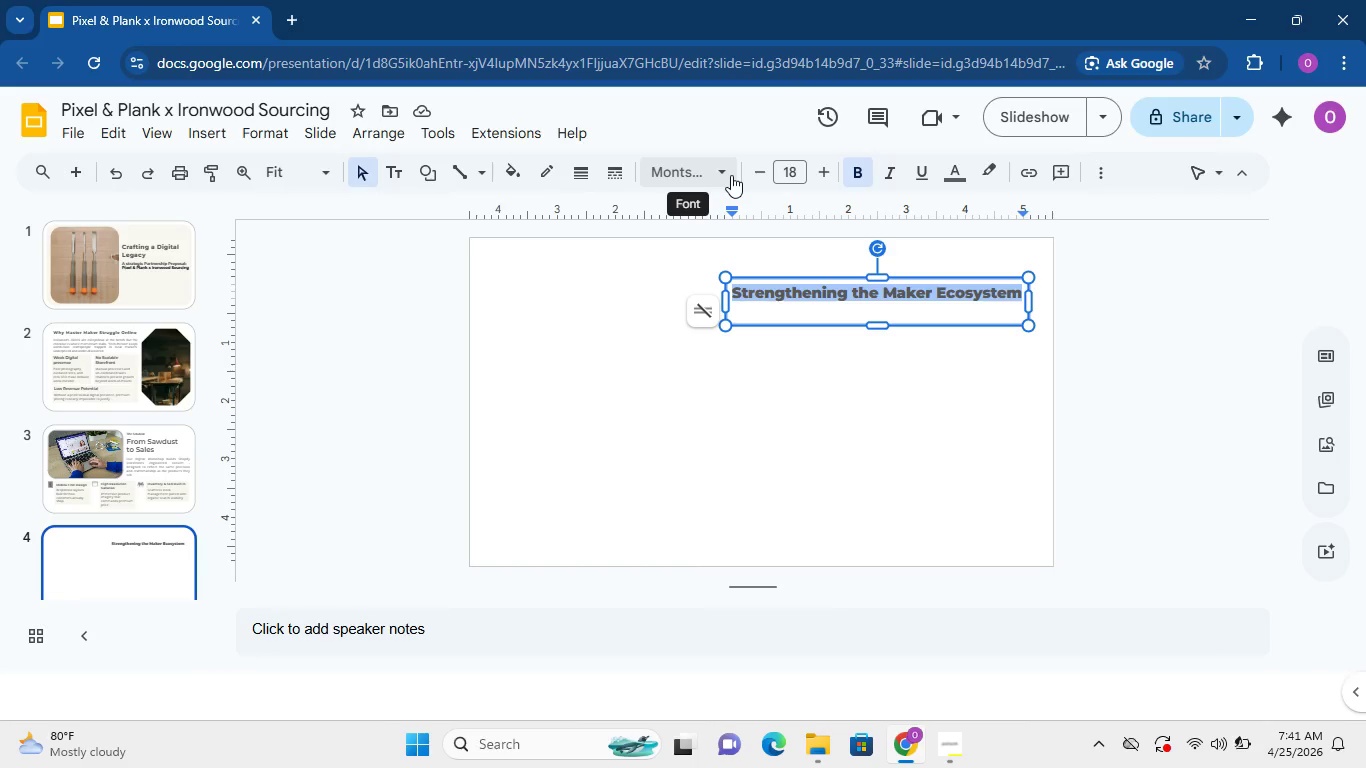 
wait(152.05)
 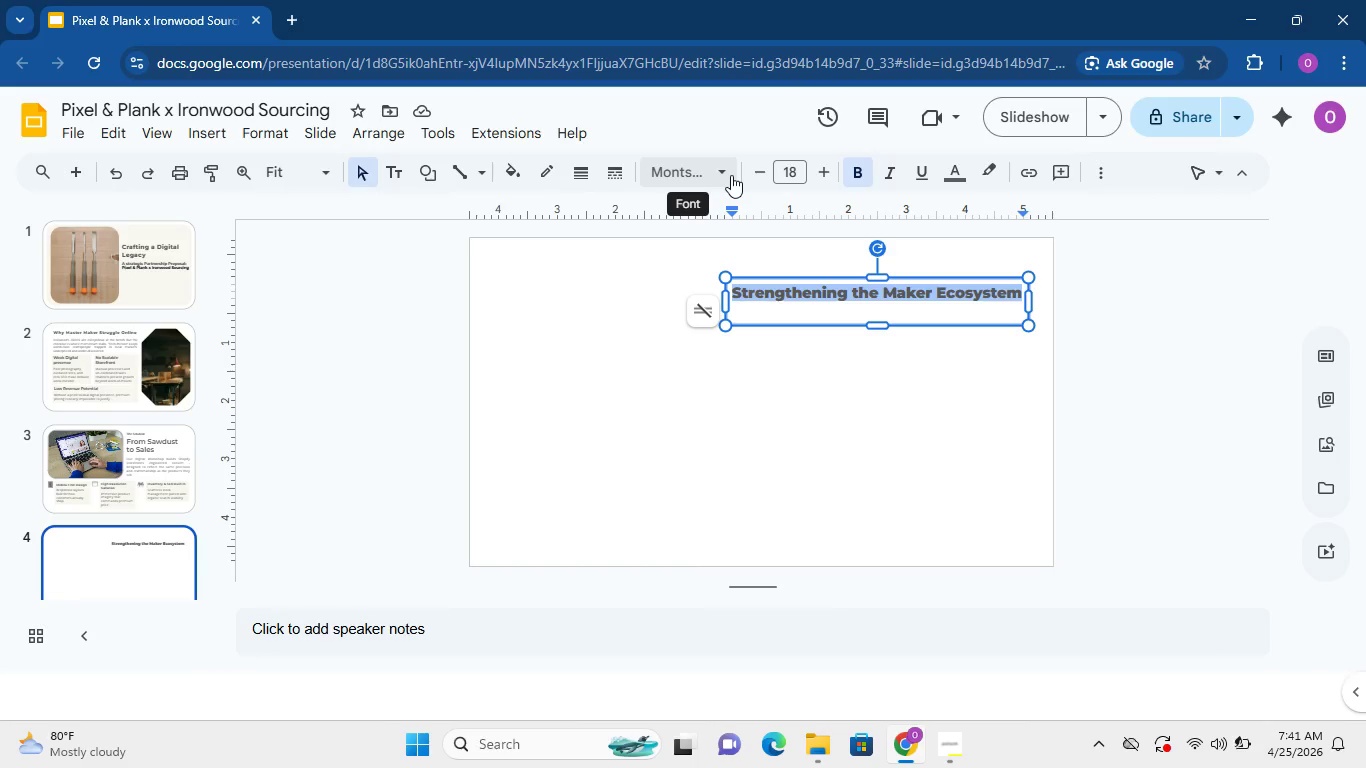 
left_click([695, 305])
 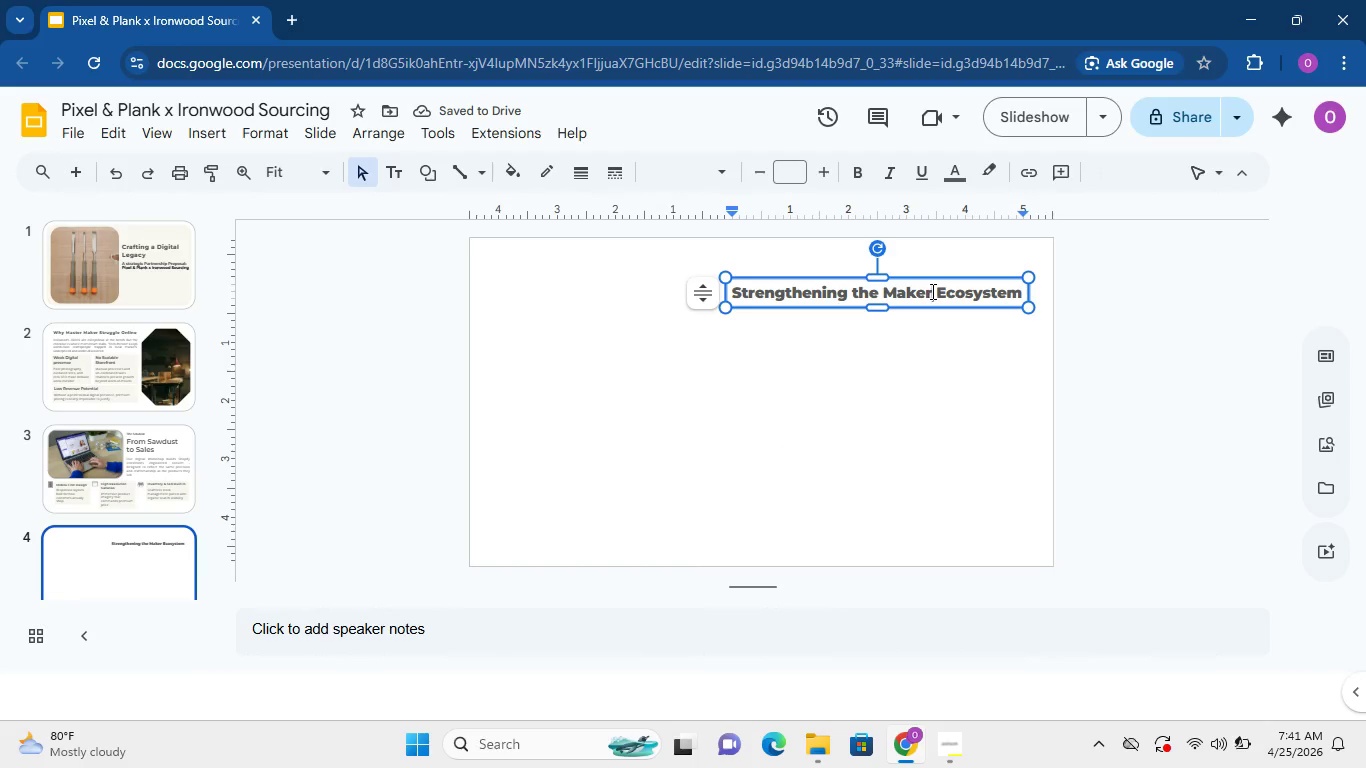 
wait(6.02)
 